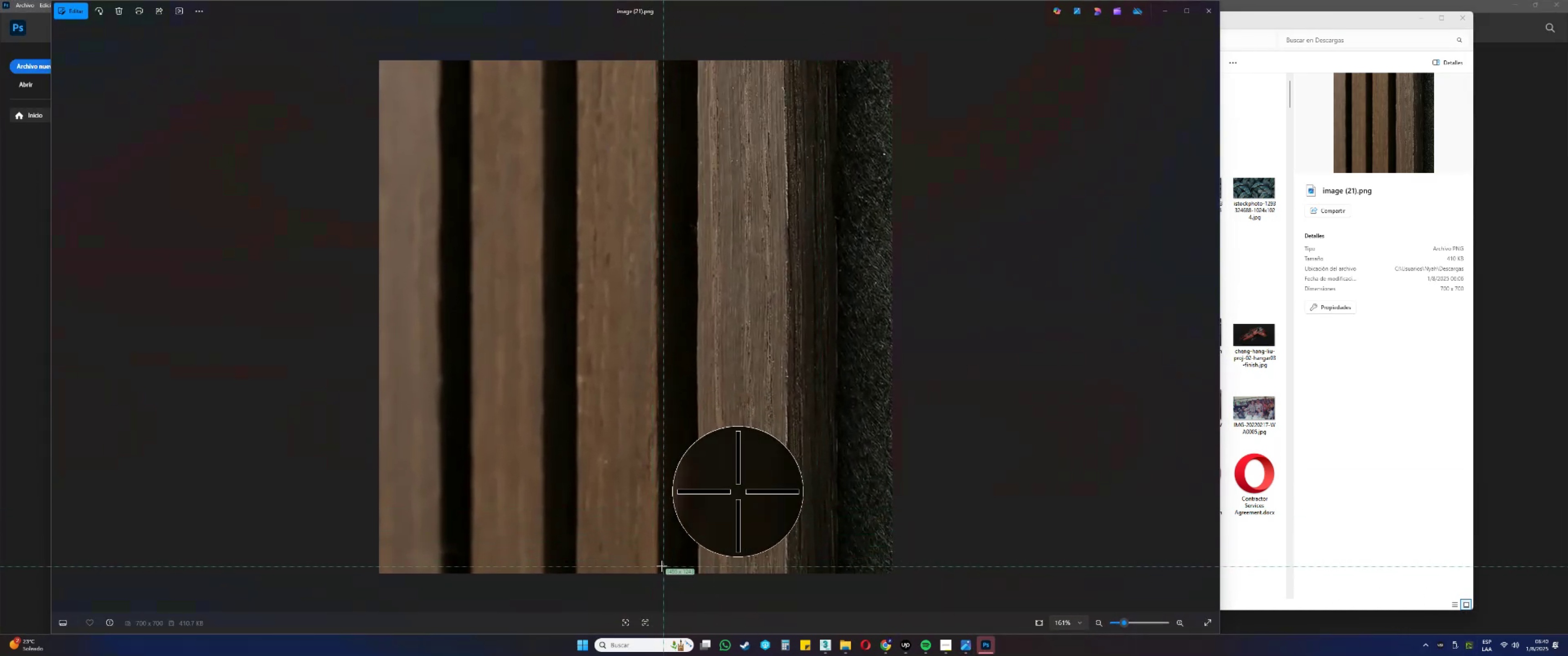 
left_click_drag(start_coordinate=[656, 569], to_coordinate=[577, 61])
 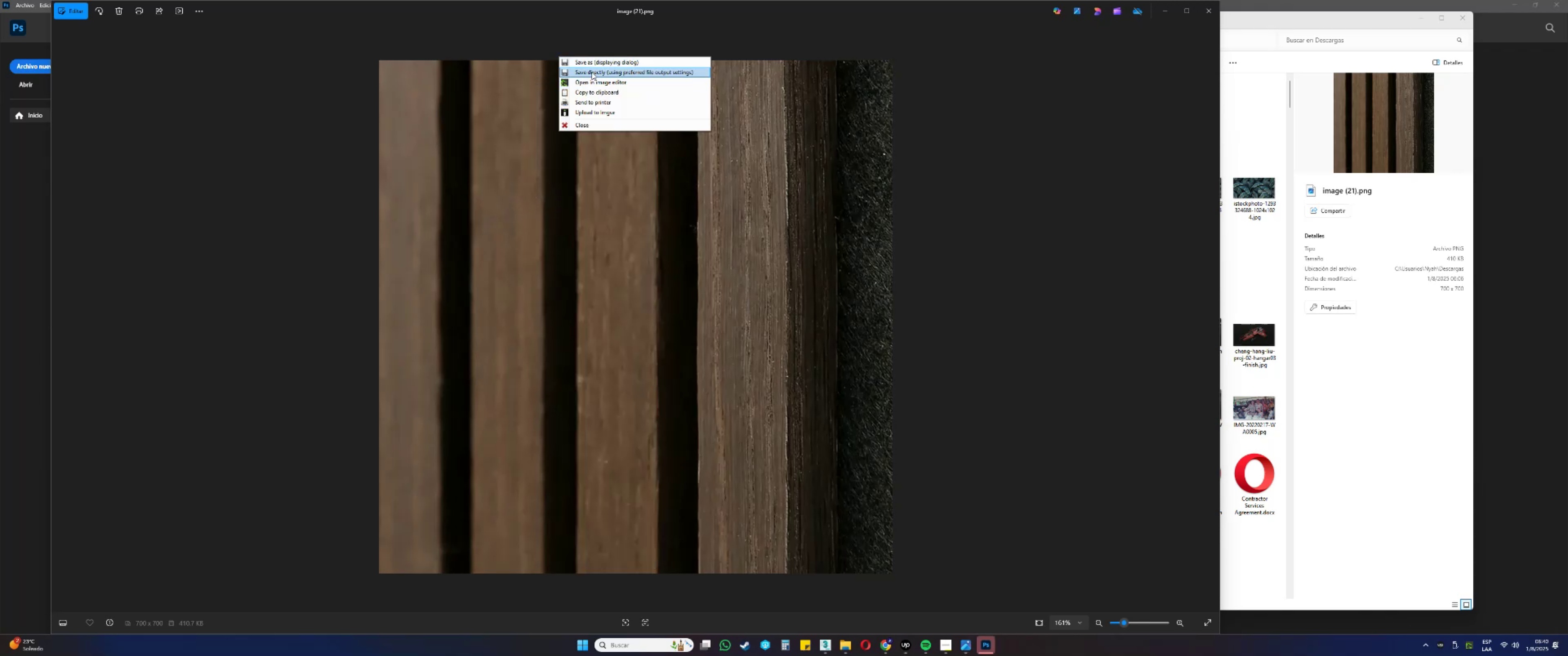 
left_click([589, 64])
 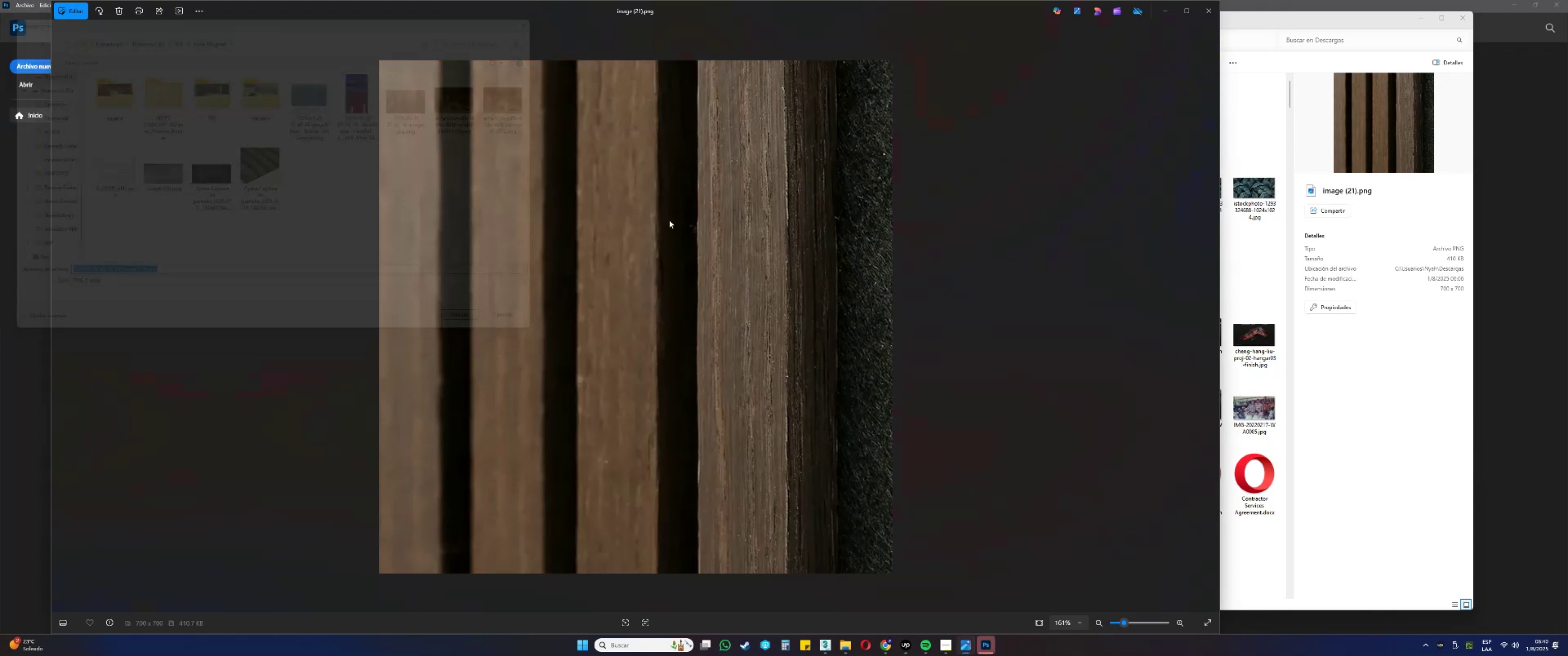 
left_click([1212, 14])
 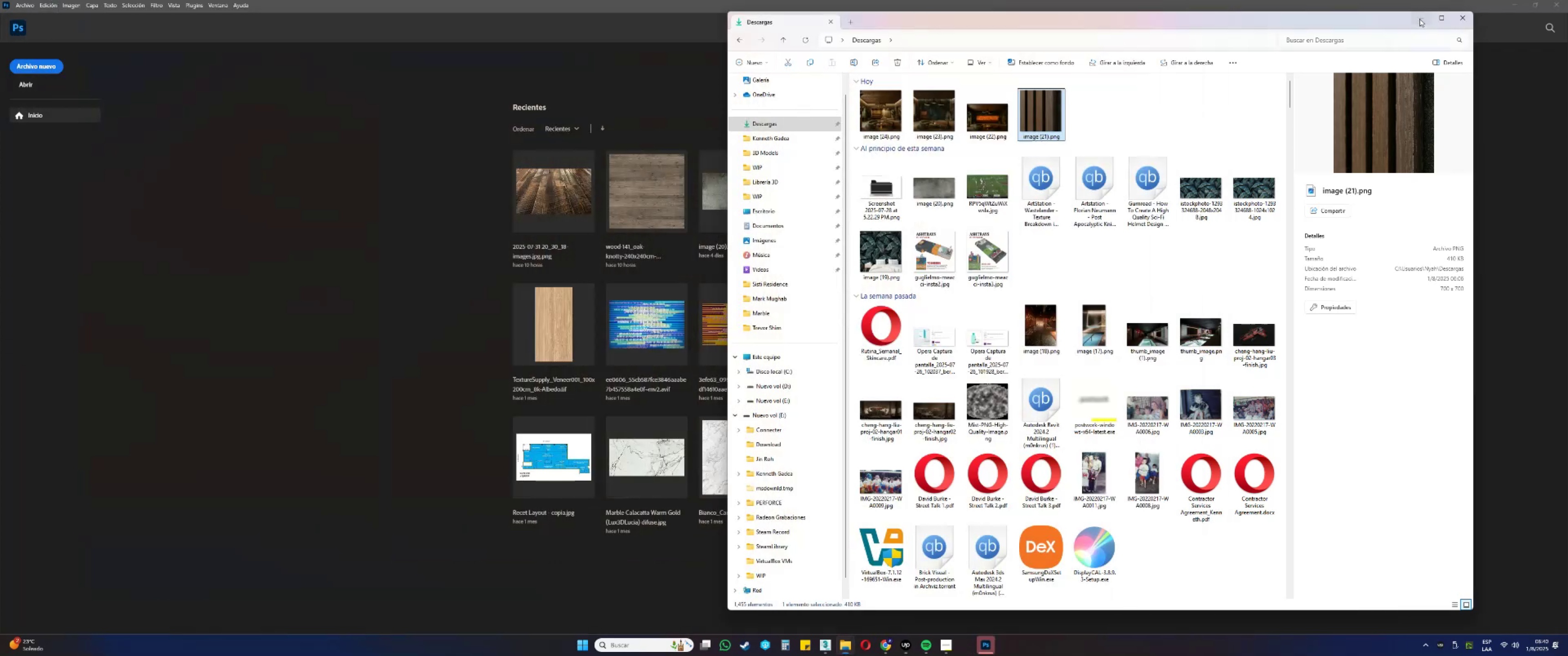 
mouse_move([1433, 28])
 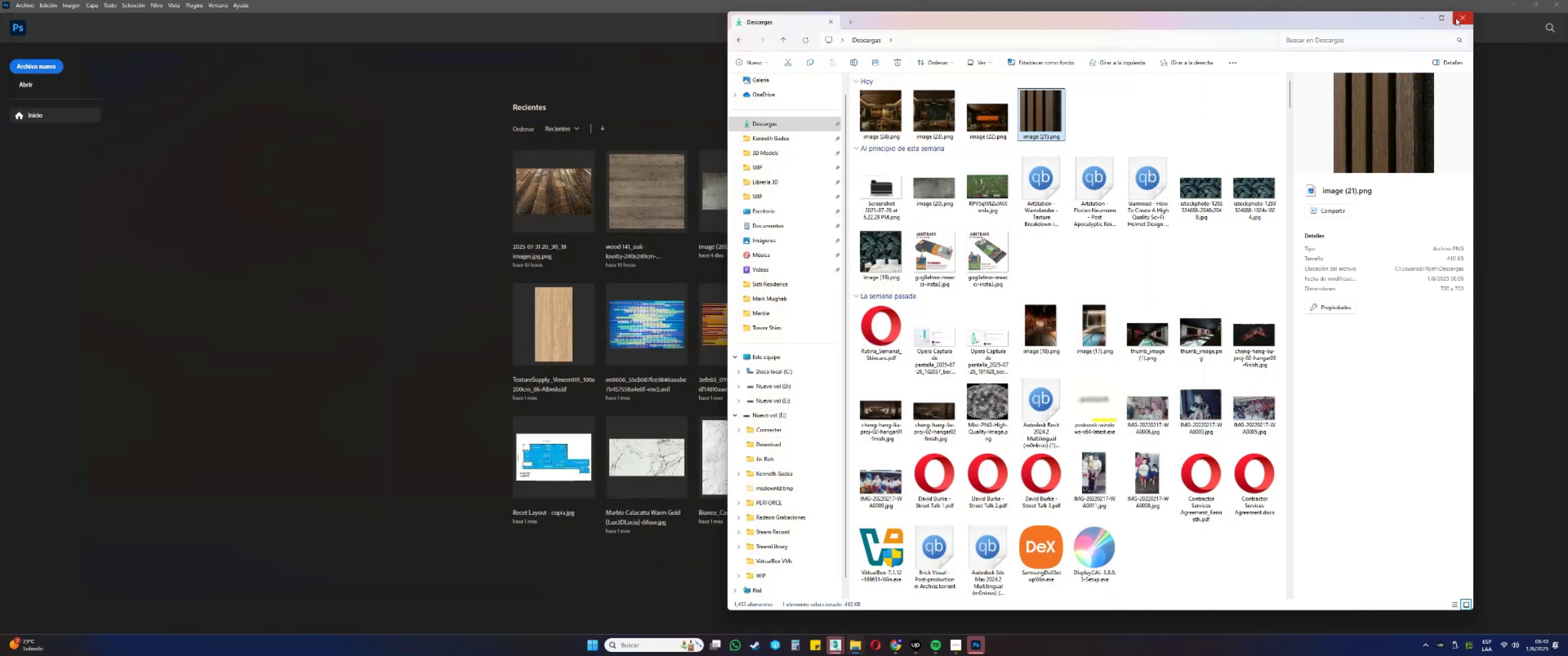 
left_click([1457, 18])
 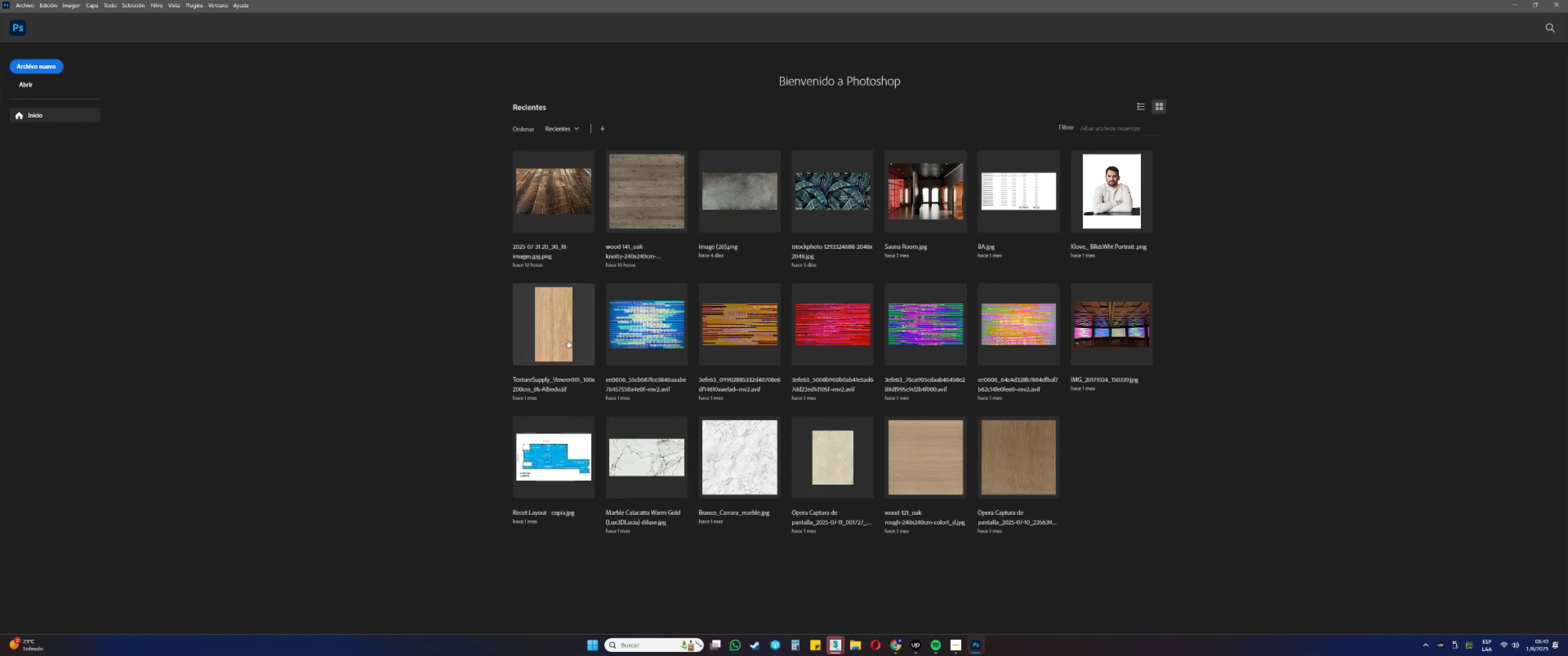 
left_click([568, 341])
 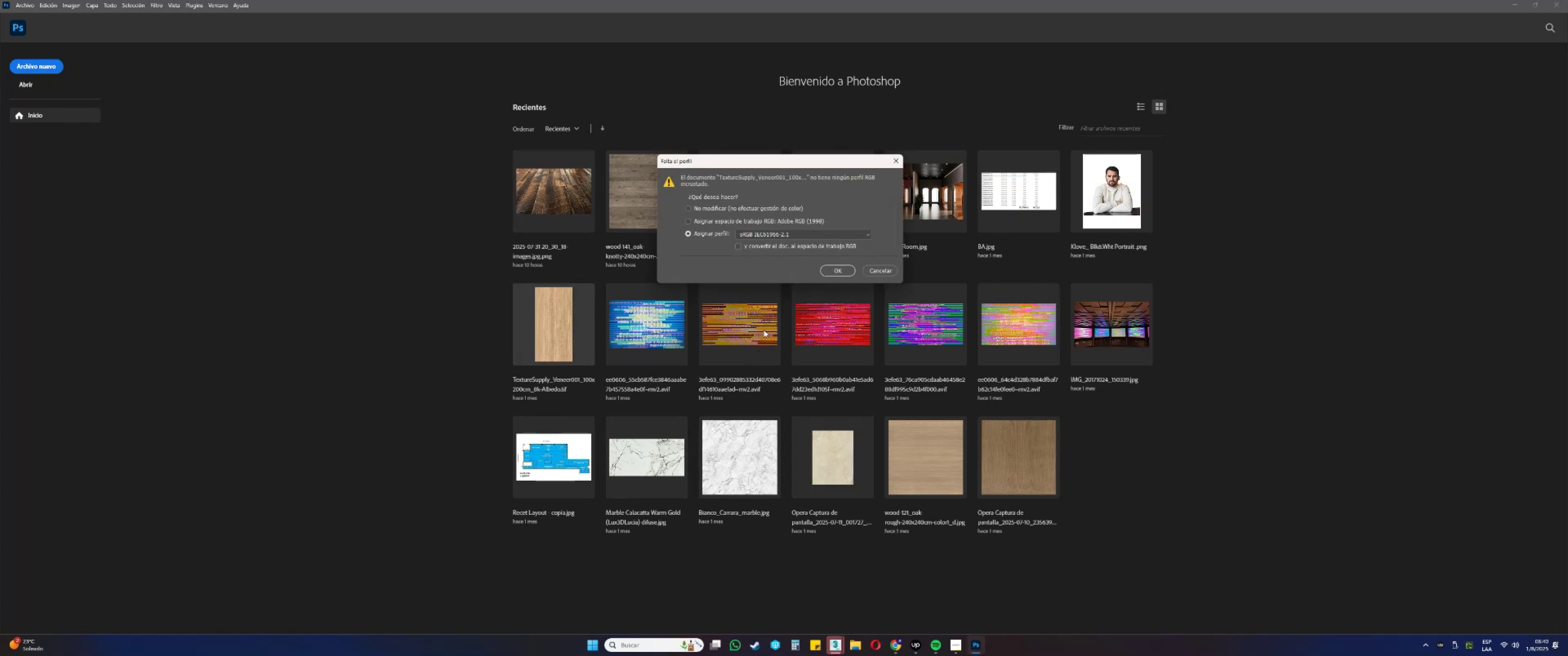 
left_click([846, 269])
 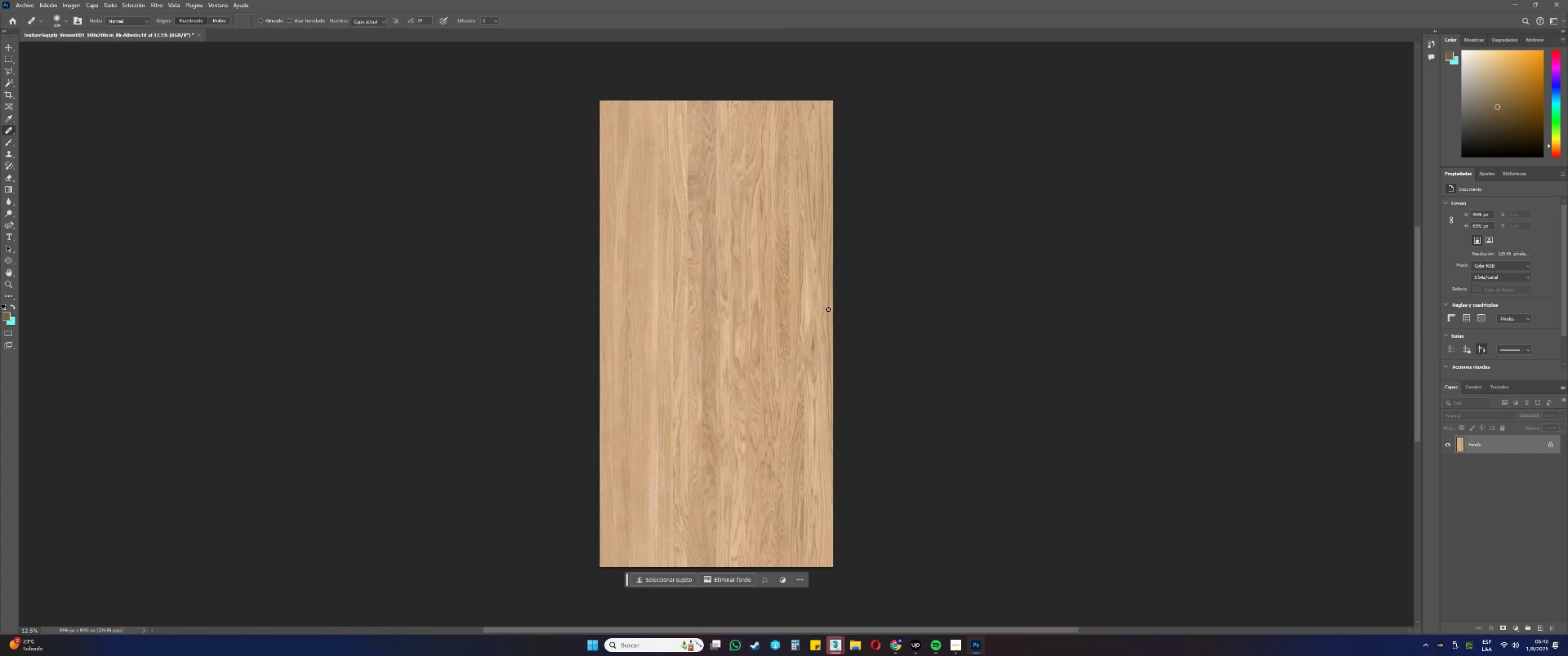 
wait(15.31)
 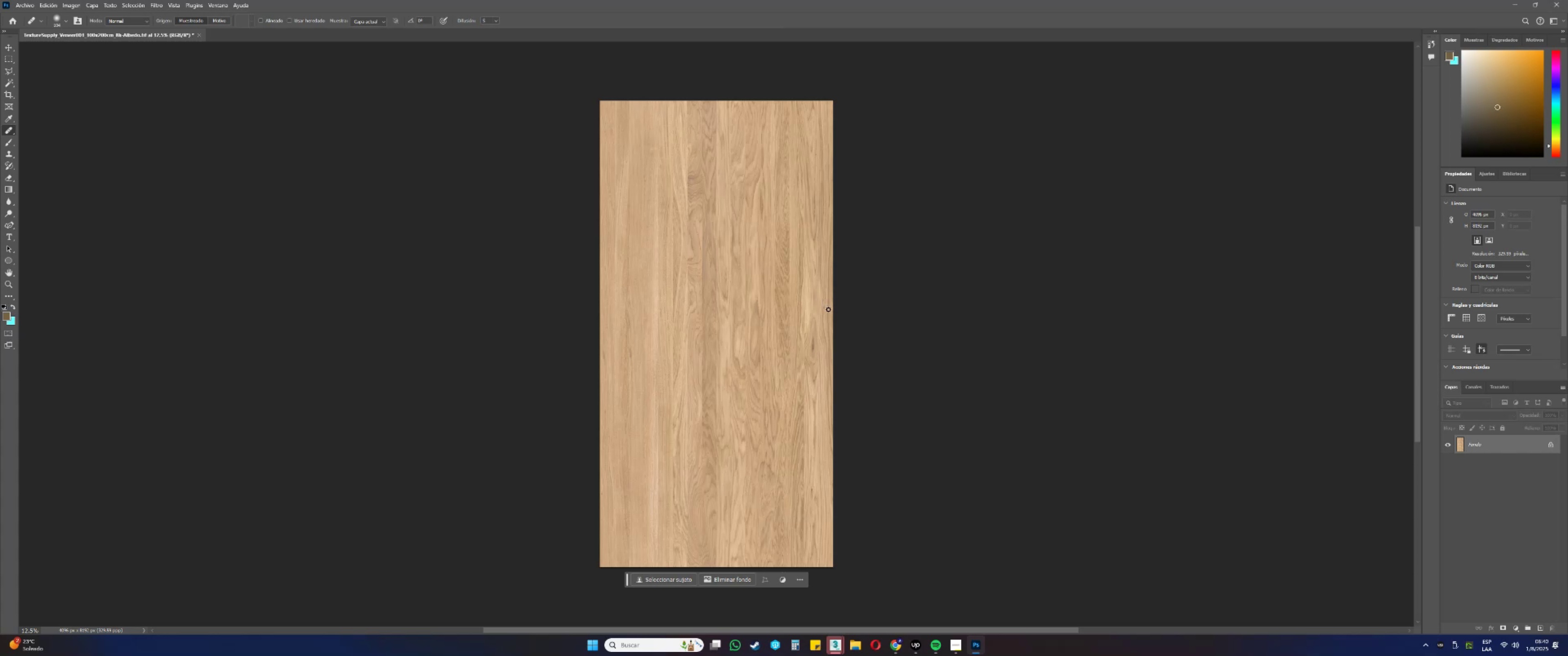 
left_click([1552, 445])
 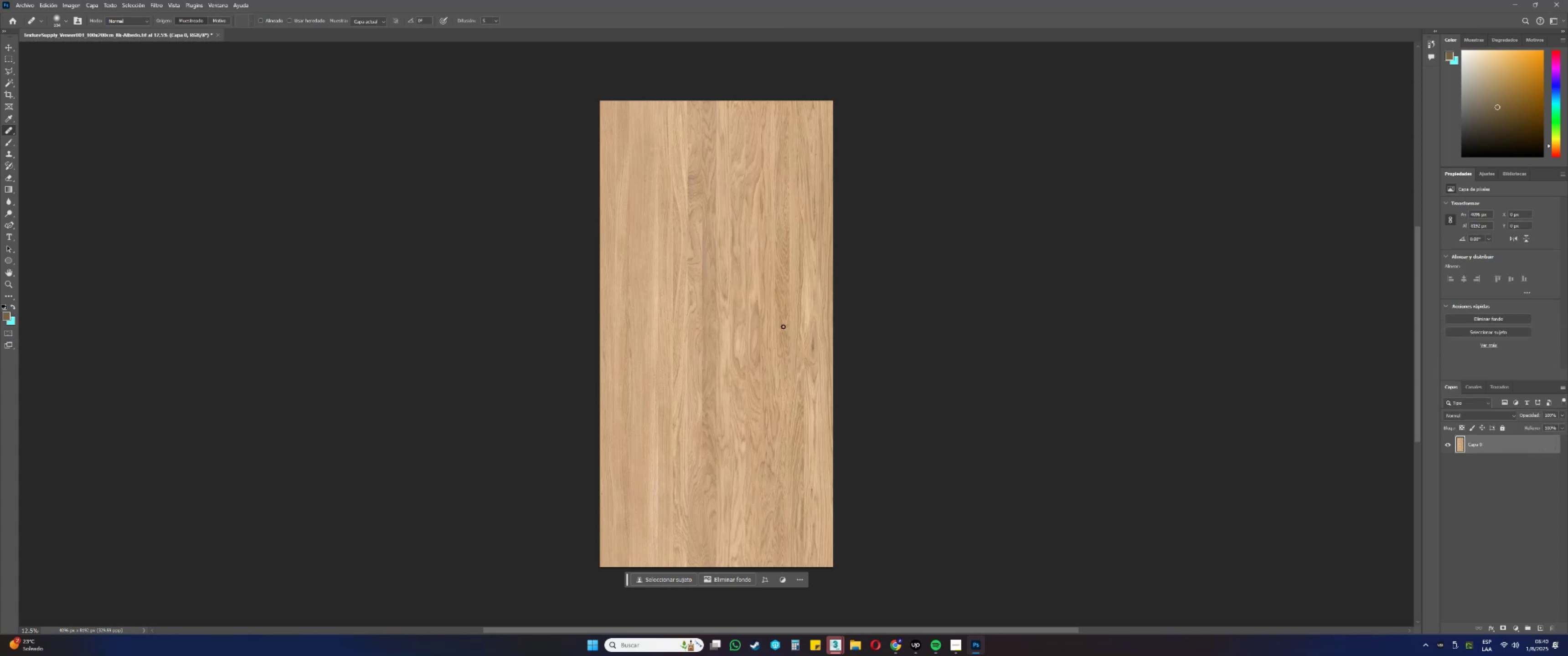 
hold_key(key=AltLeft, duration=0.39)
scroll: coordinate [776, 351], scroll_direction: up, amount: 2.0
 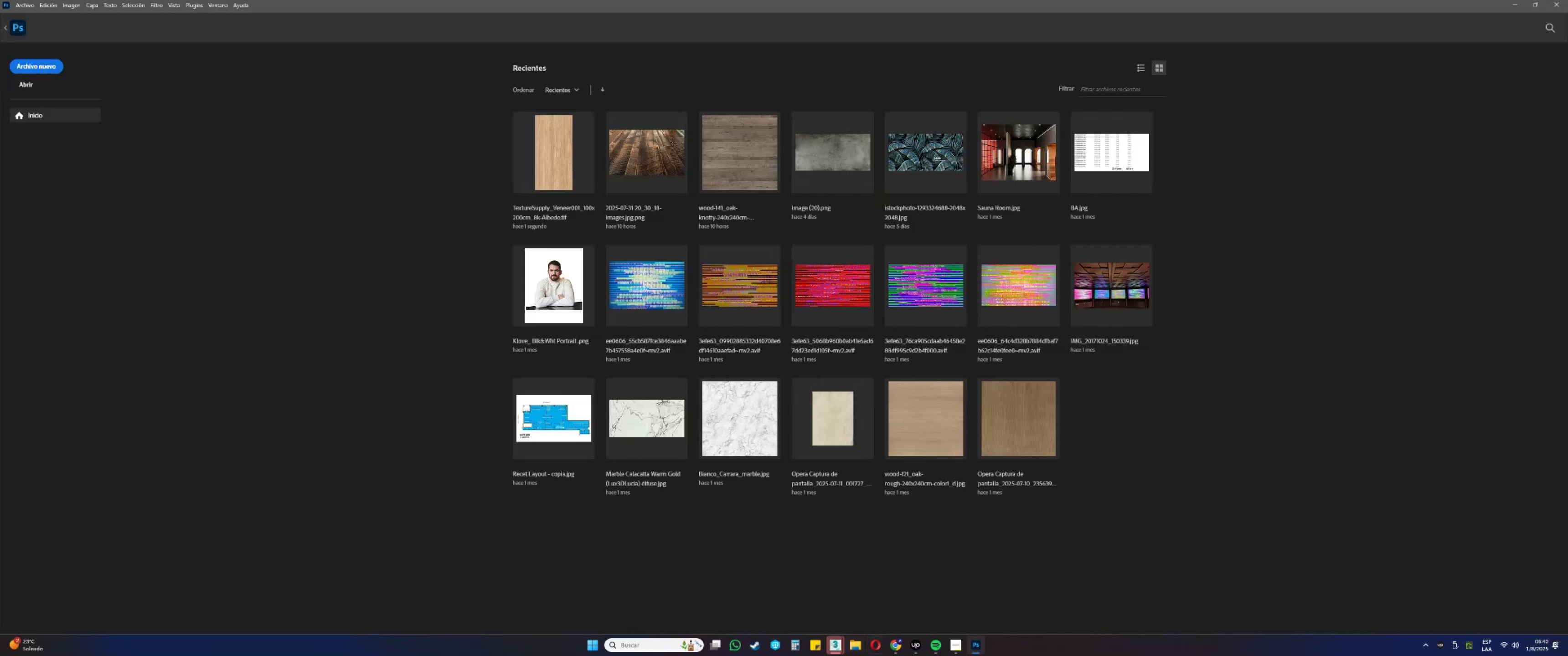 
left_click([861, 649])
 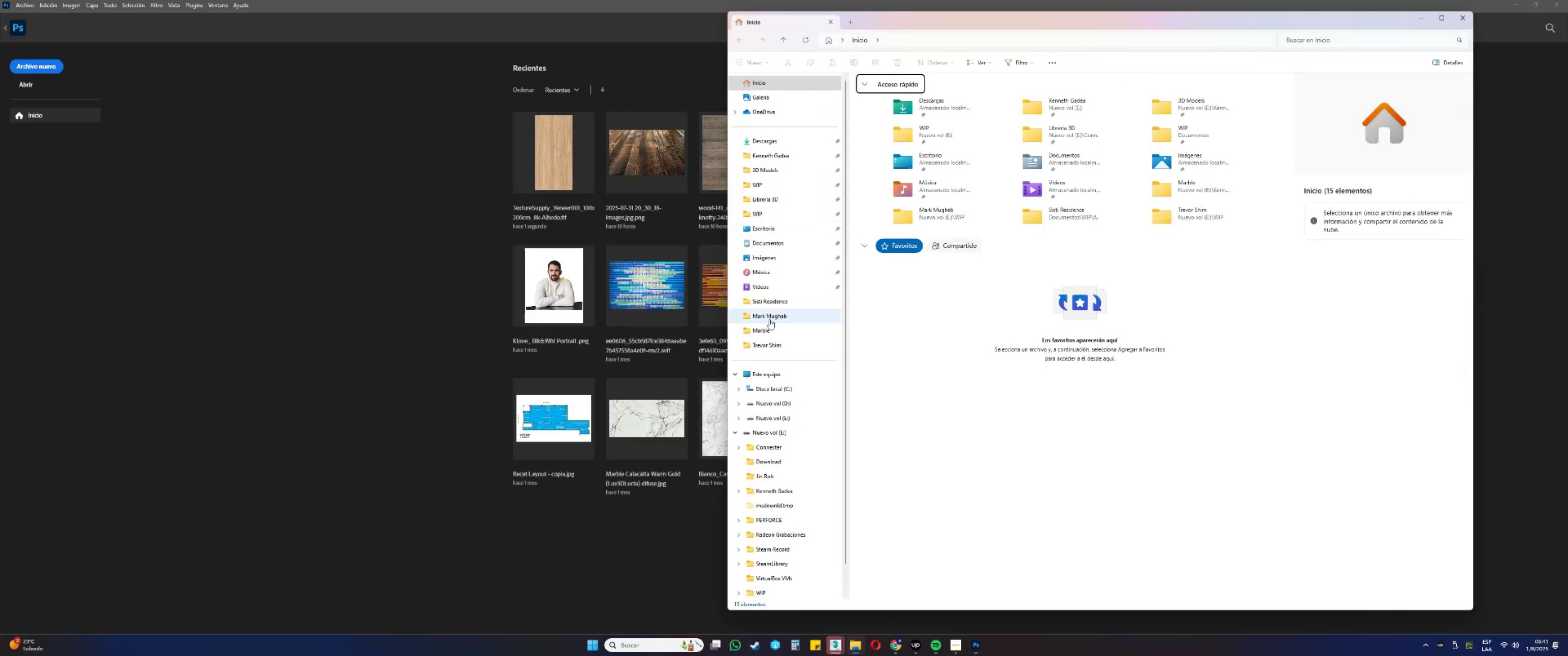 
left_click([768, 321])
 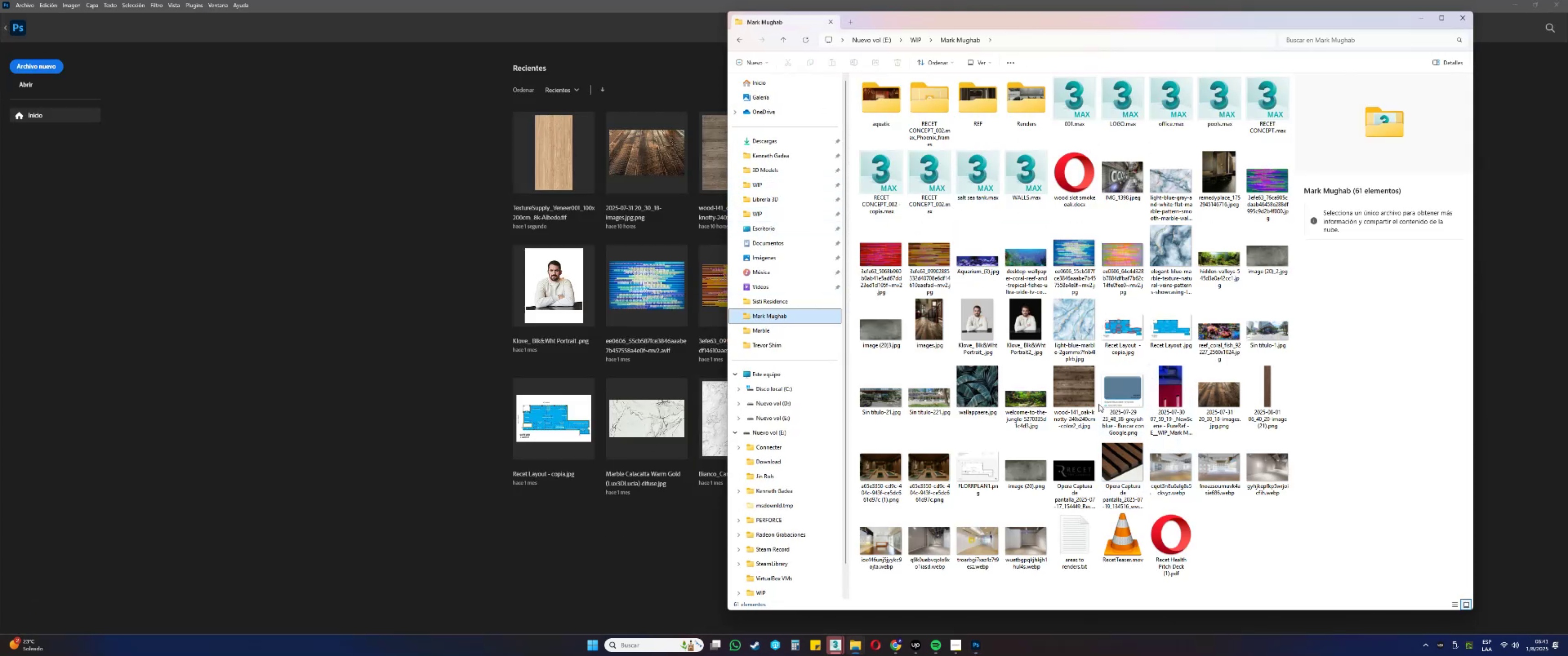 
left_click_drag(start_coordinate=[1271, 401], to_coordinate=[265, 369])
 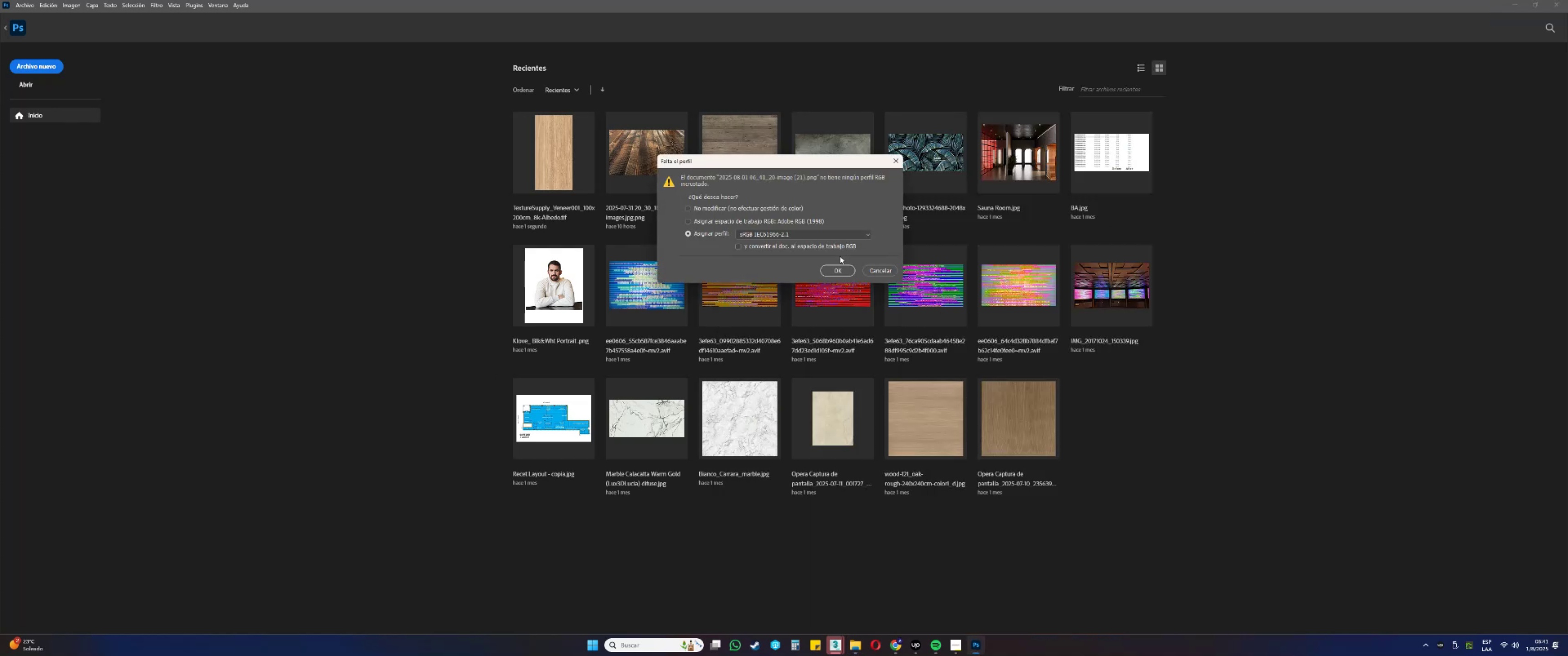 
left_click([841, 267])
 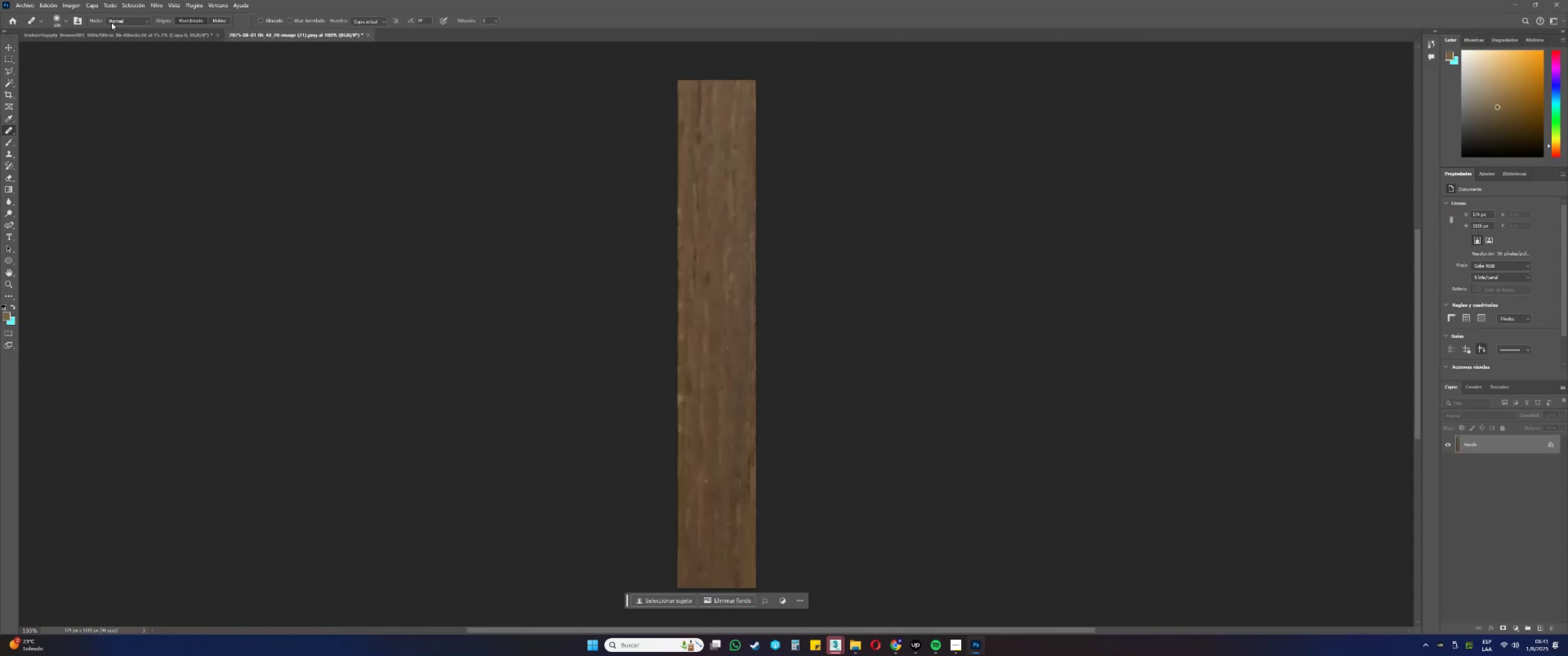 
left_click([96, 32])
 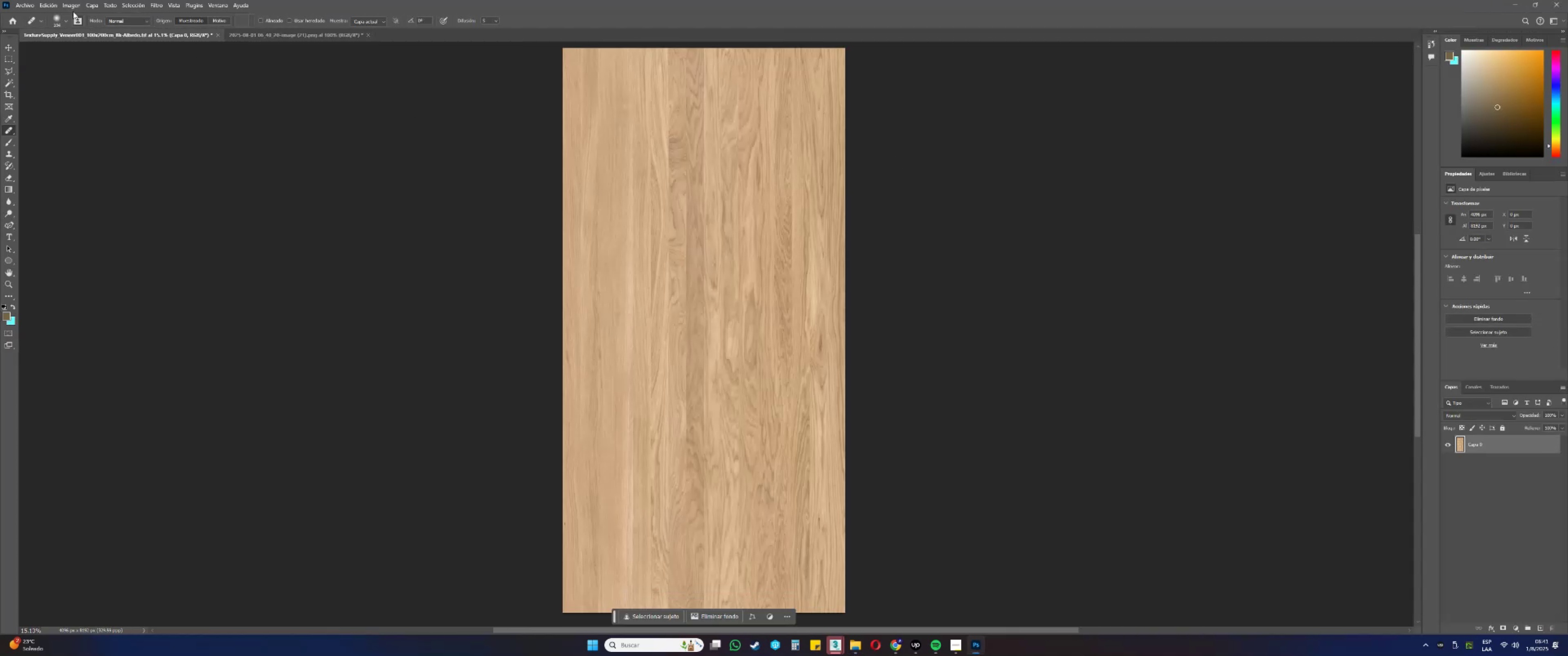 
left_click([71, 5])
 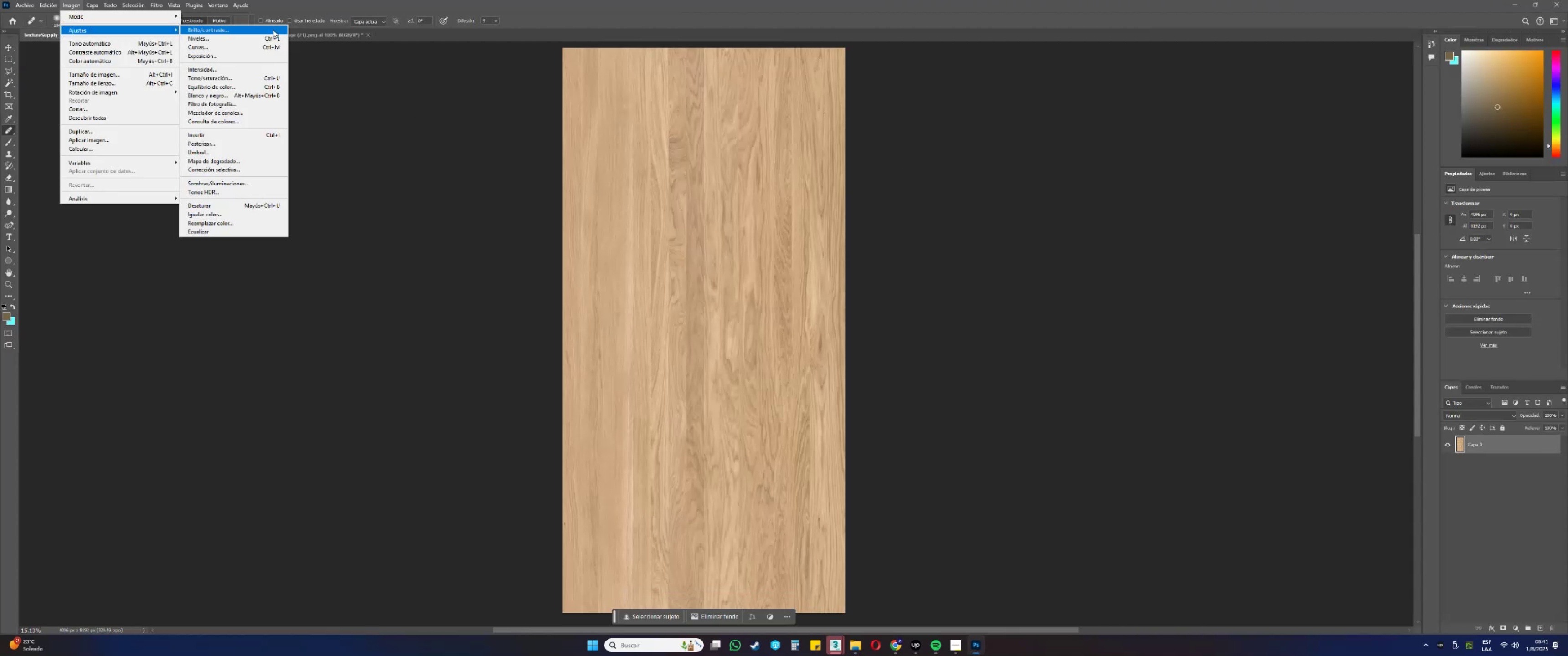 
left_click([223, 217])
 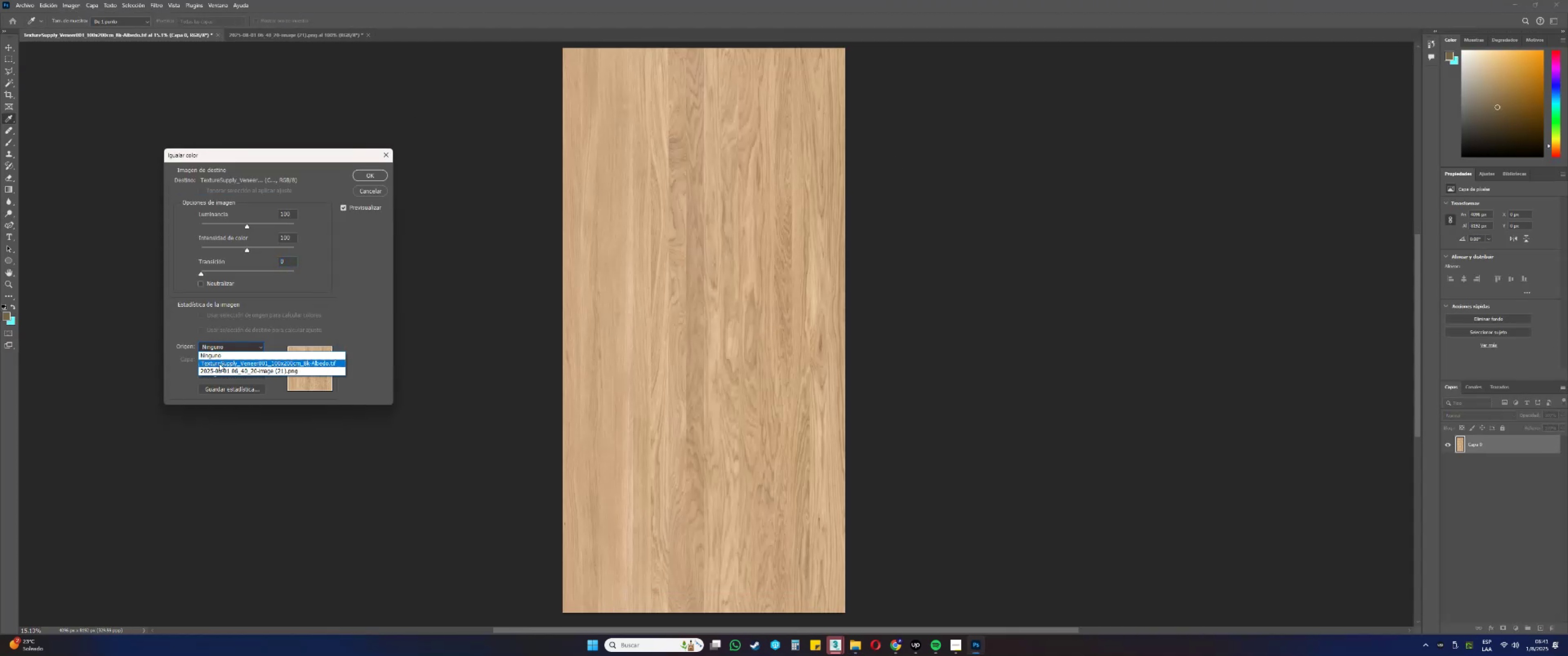 
left_click([218, 369])
 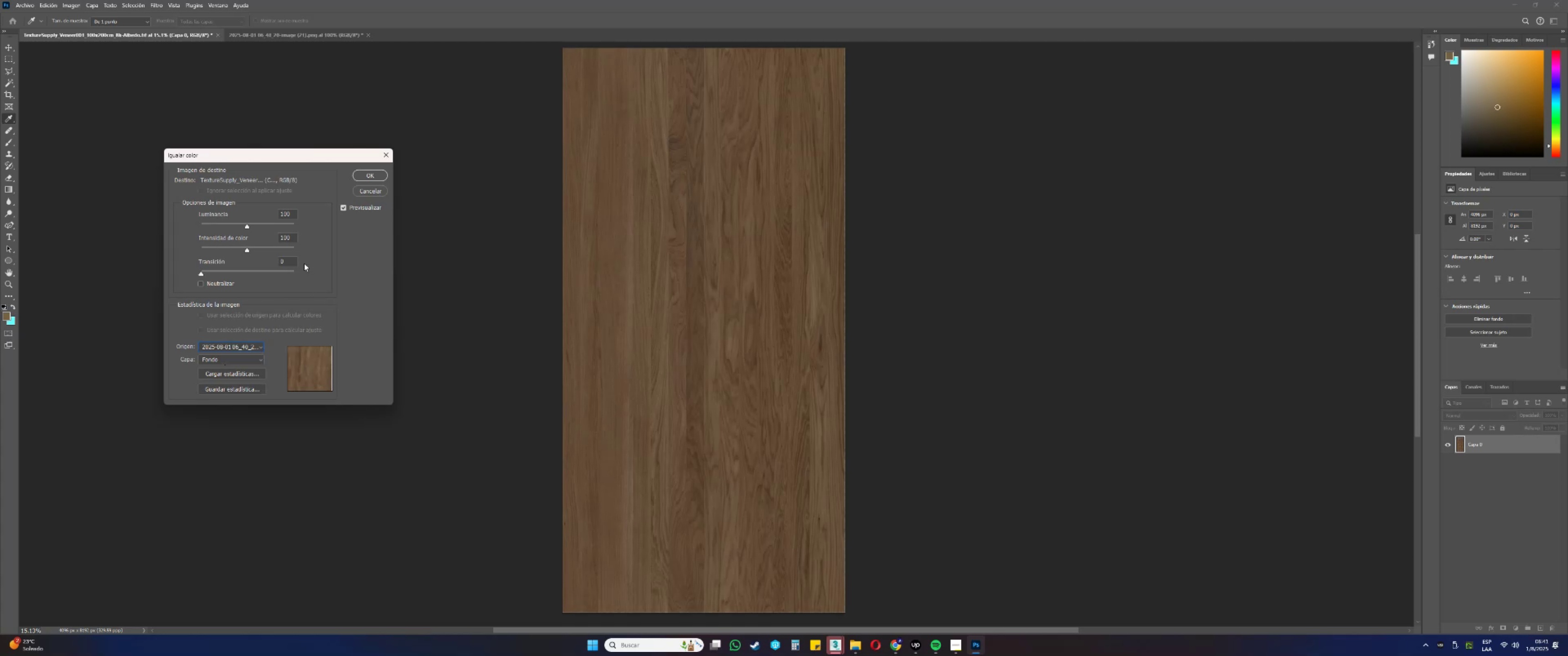 
left_click_drag(start_coordinate=[201, 274], to_coordinate=[103, 287])
 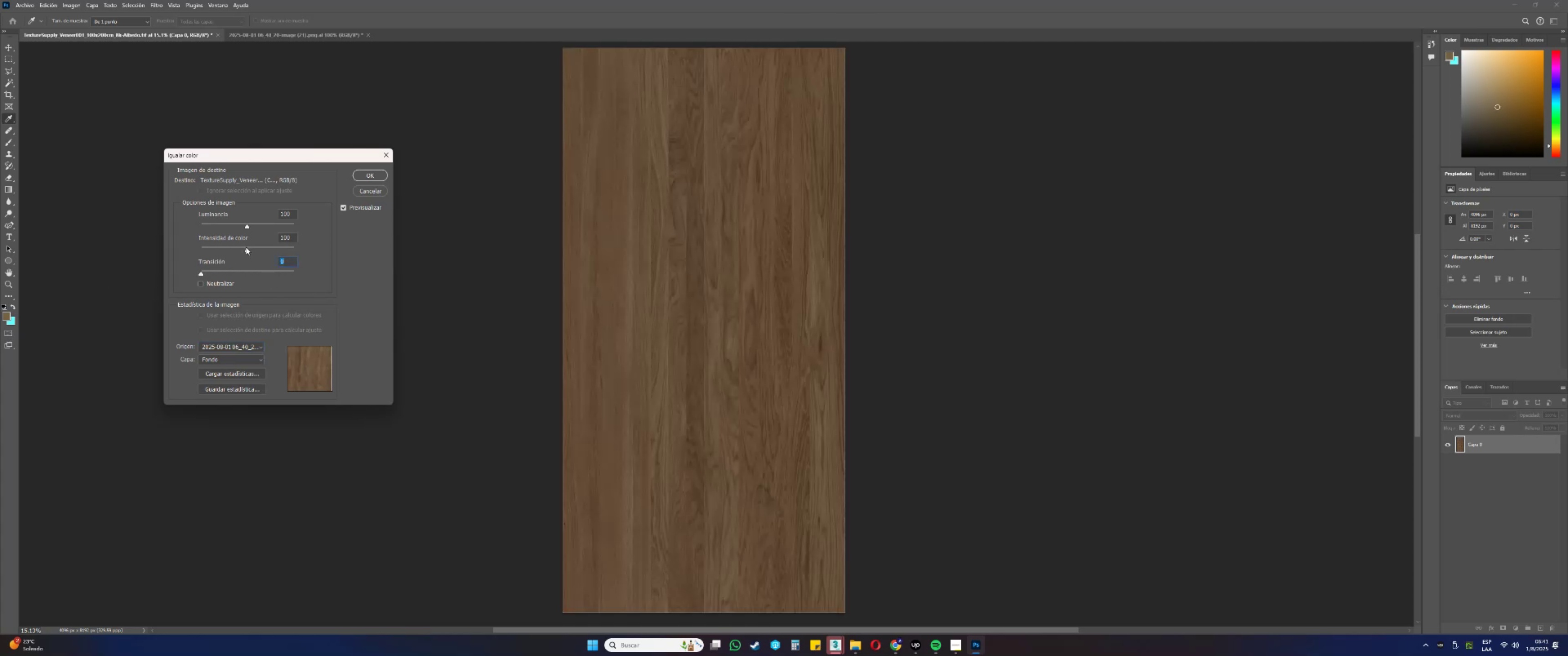 
left_click_drag(start_coordinate=[248, 250], to_coordinate=[236, 267])
 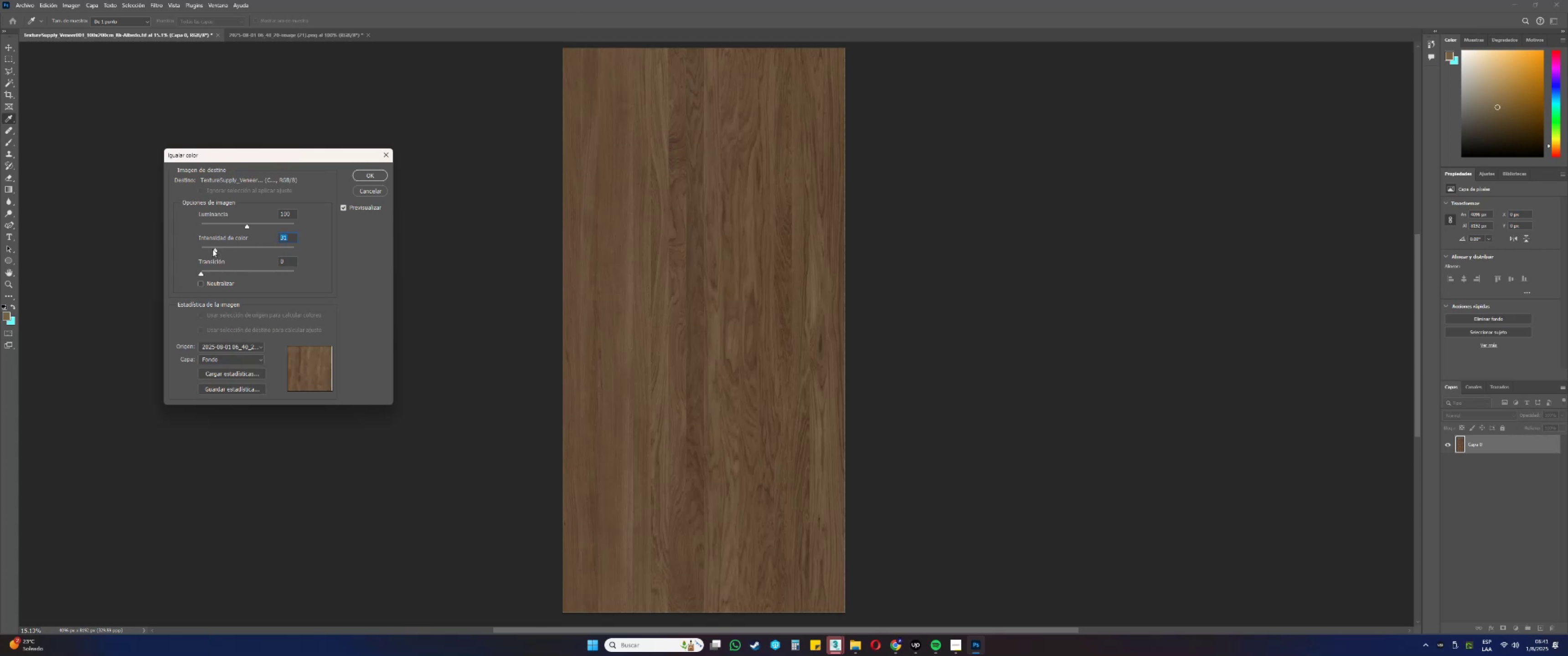 
left_click_drag(start_coordinate=[215, 251], to_coordinate=[248, 252])
 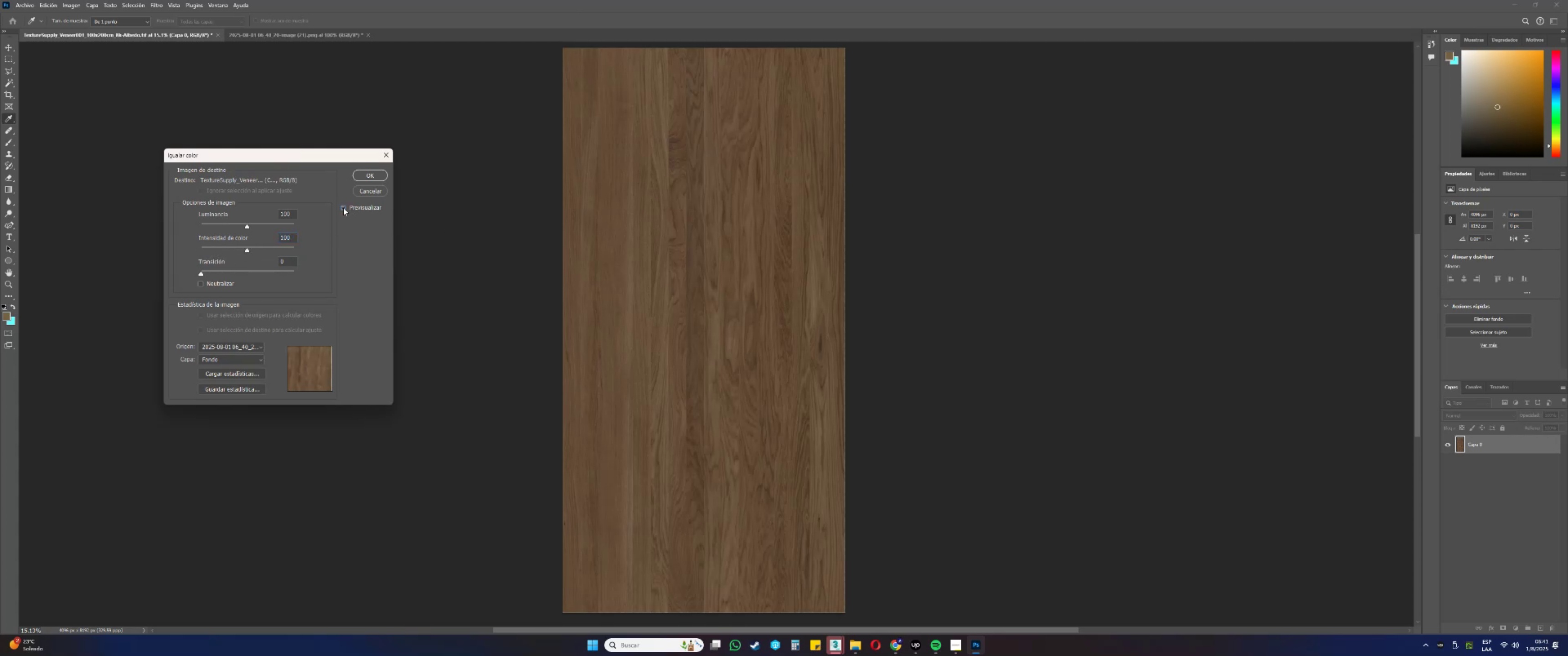 
double_click([343, 208])
 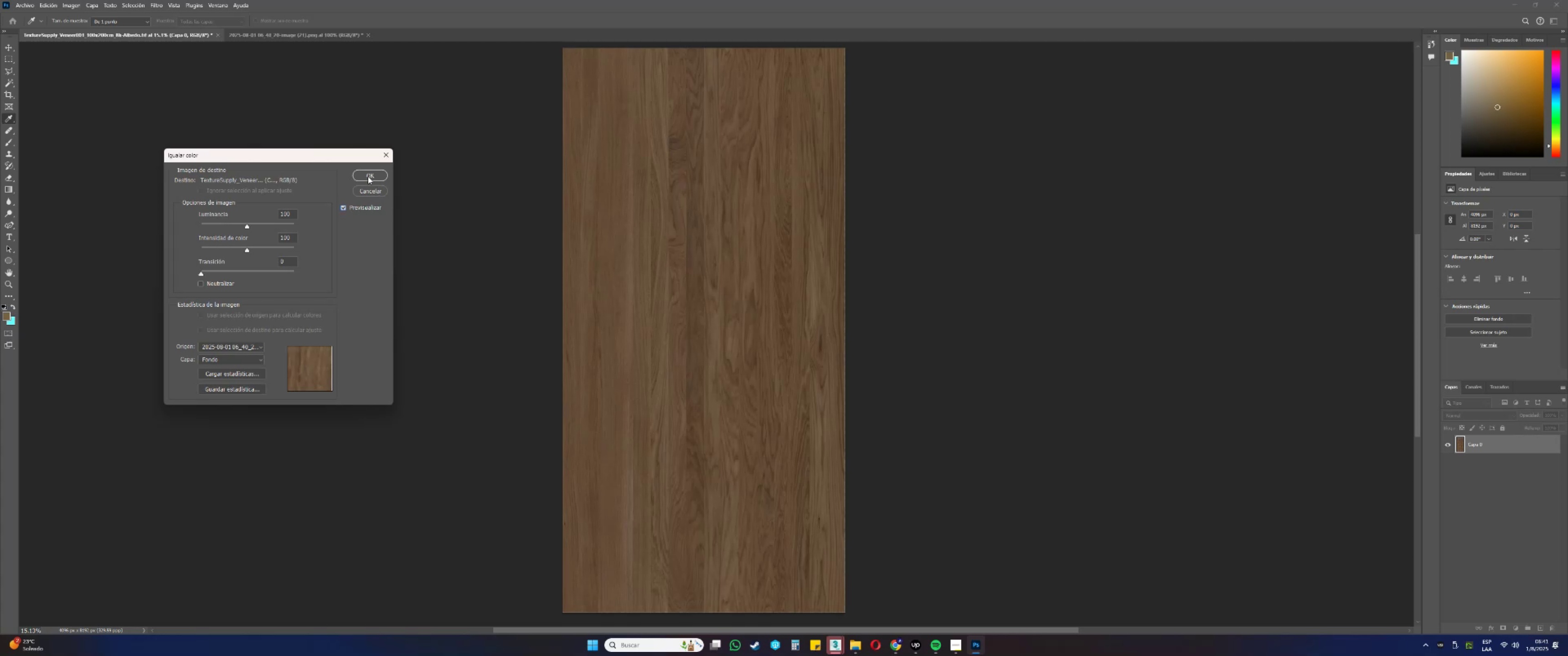 
left_click([364, 177])
 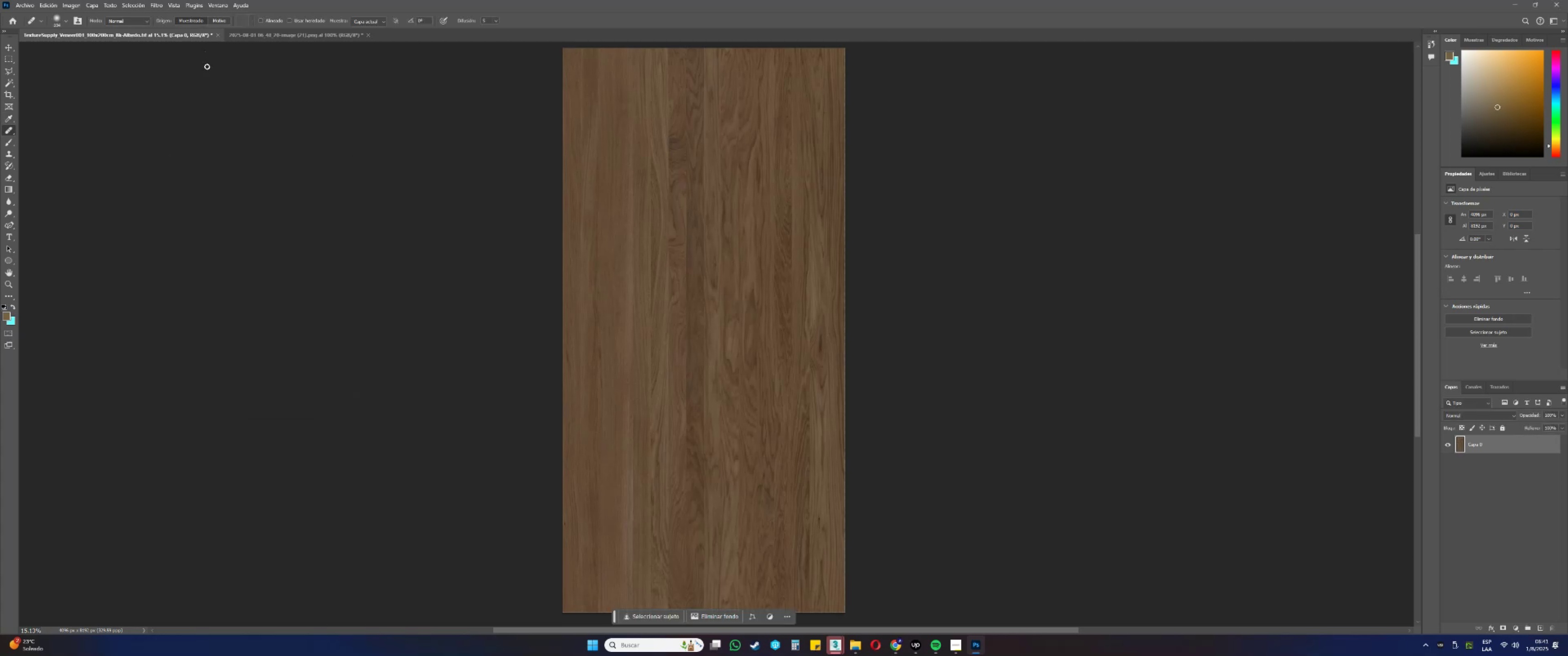 
left_click([19, 8])
 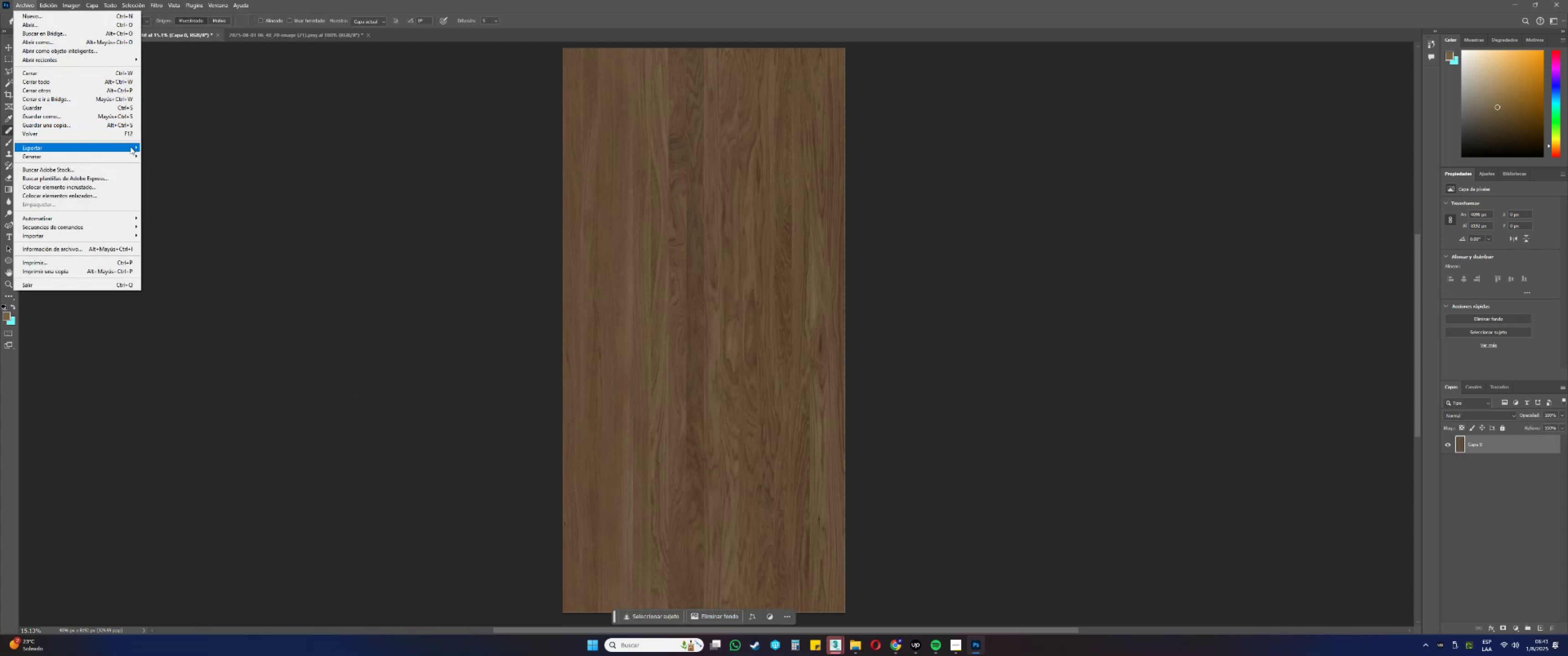 
left_click([131, 147])
 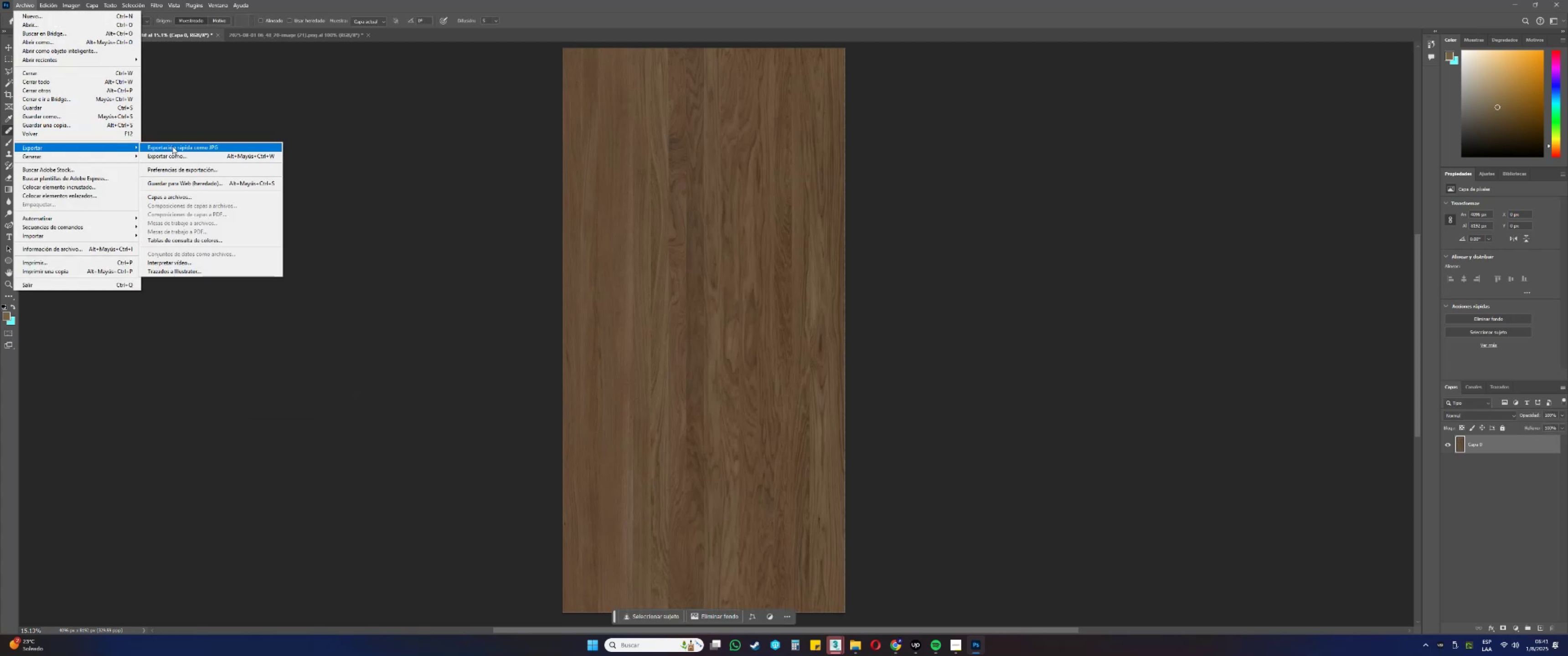 
left_click([173, 145])
 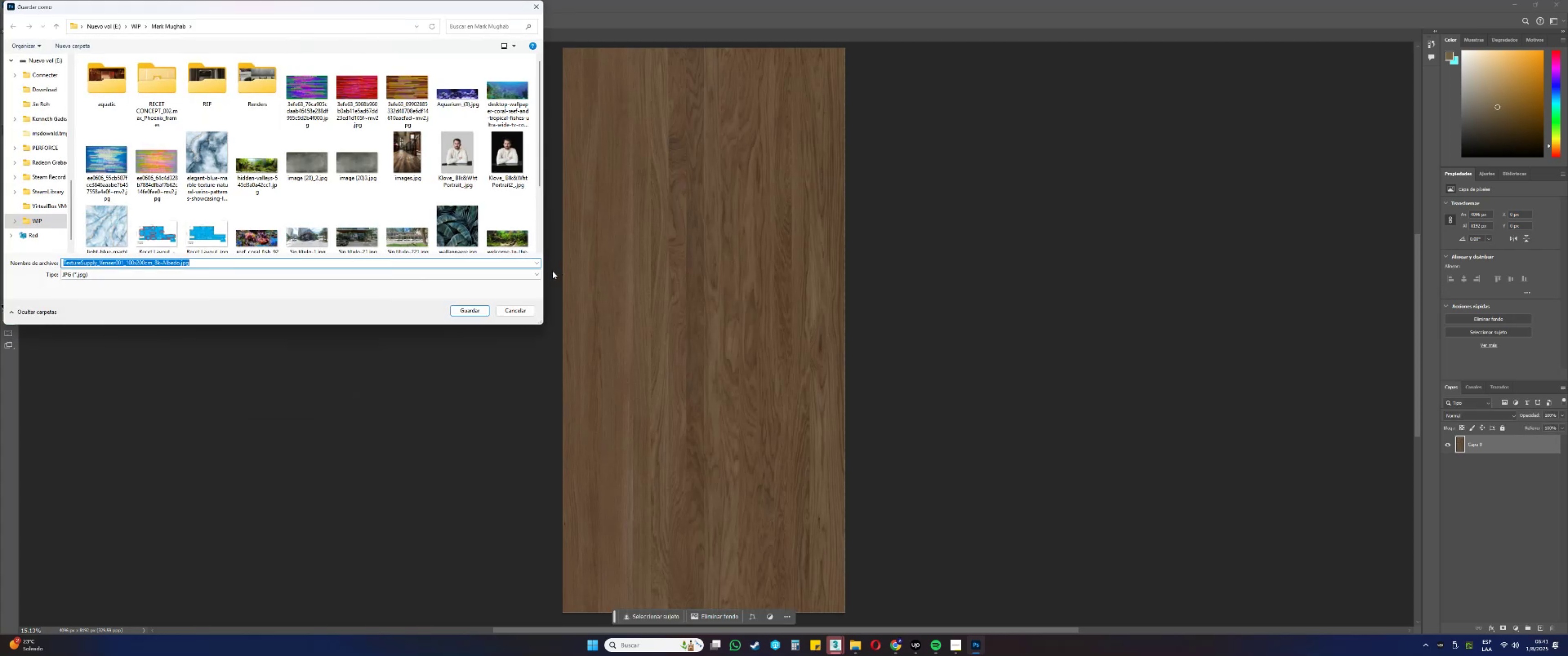 
left_click([469, 310])
 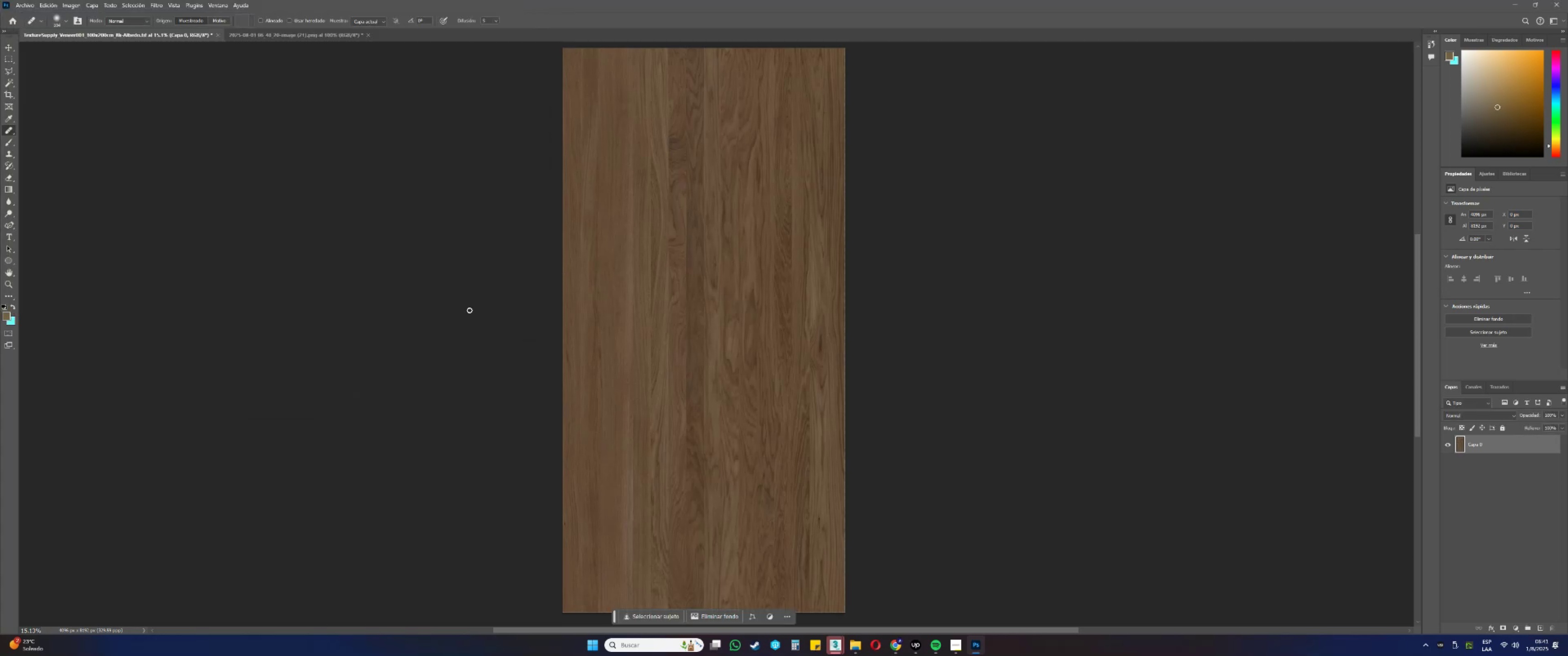 
left_click([1556, 2])
 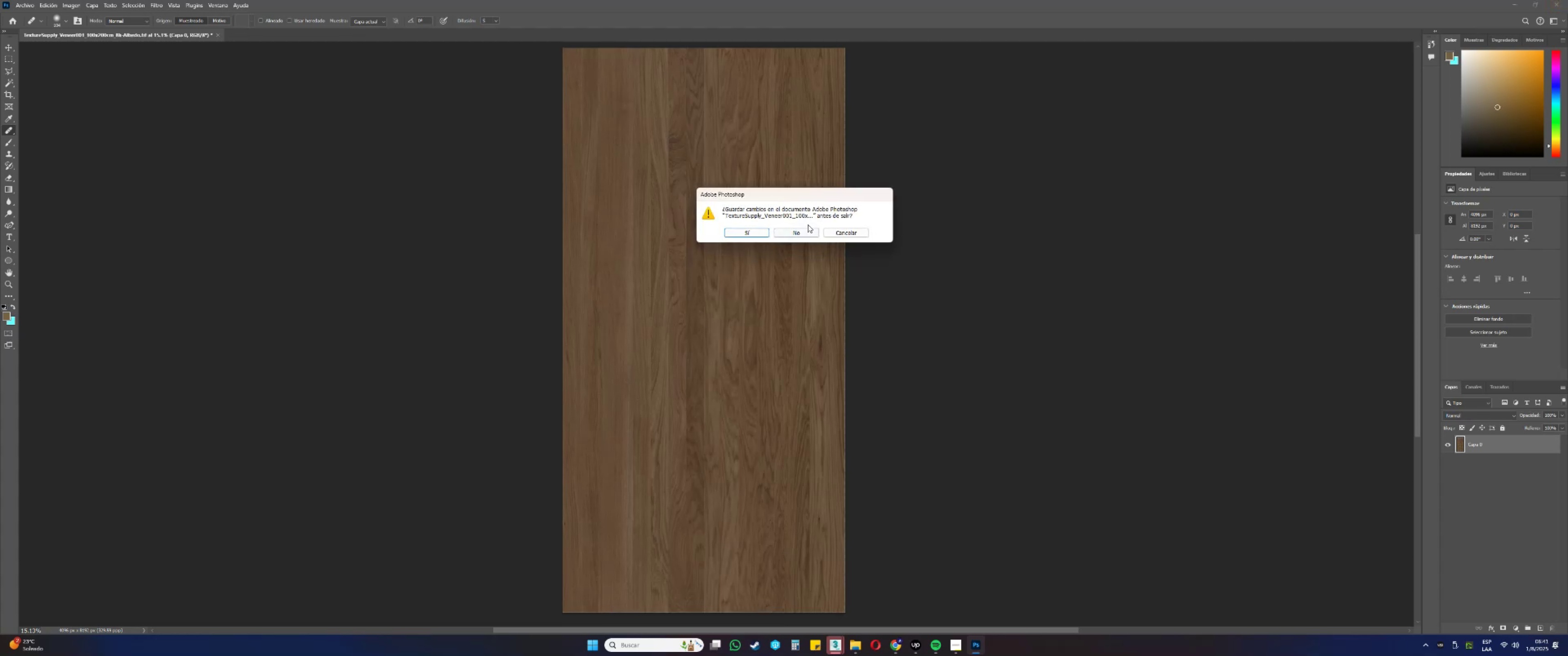 
left_click([801, 230])
 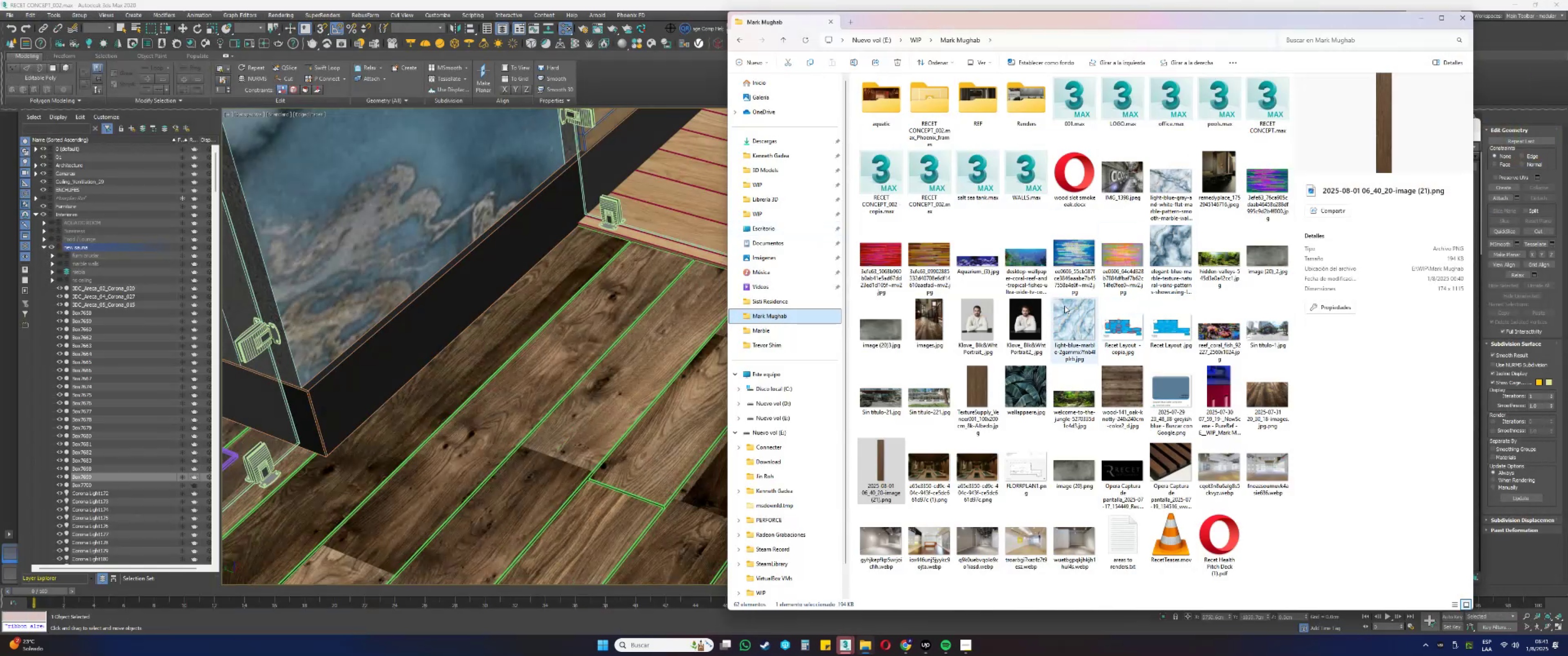 
left_click([693, 6])
 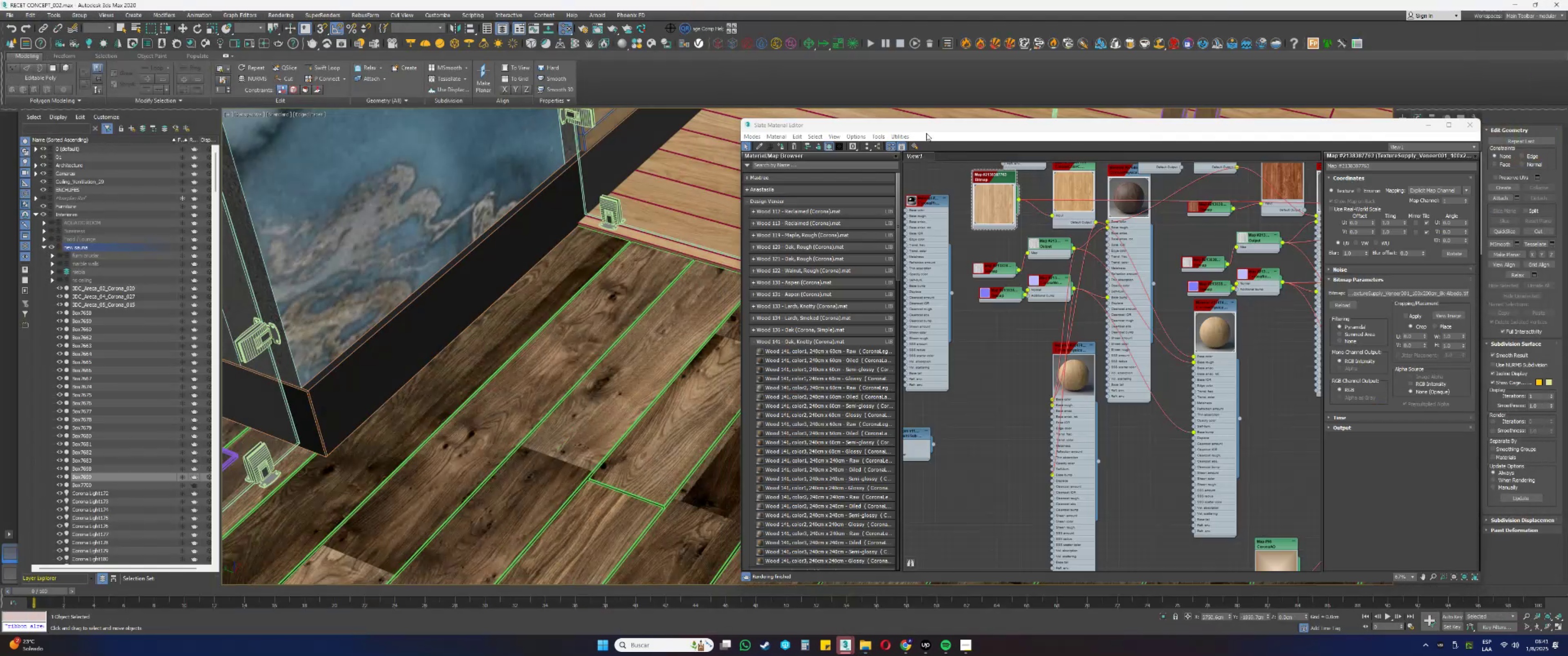 
left_click_drag(start_coordinate=[924, 128], to_coordinate=[352, 106])
 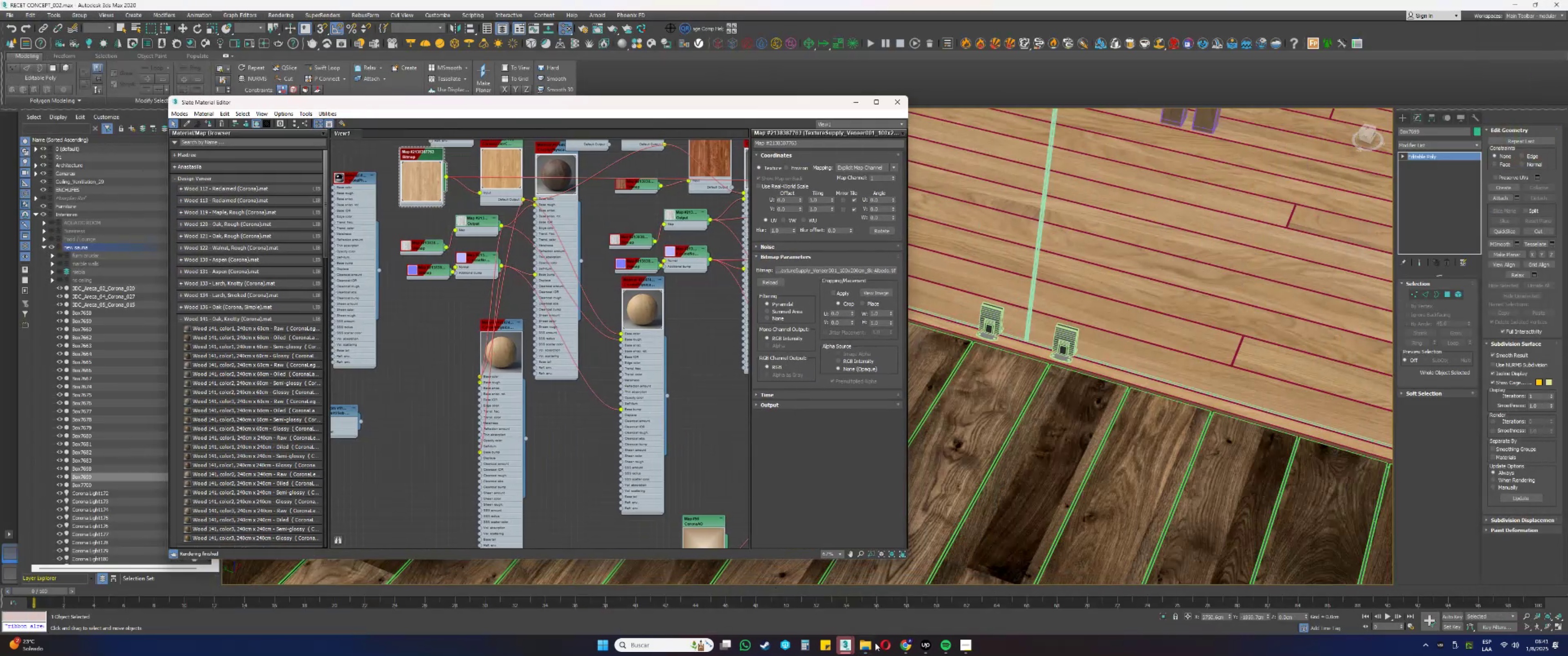 
left_click([868, 650])
 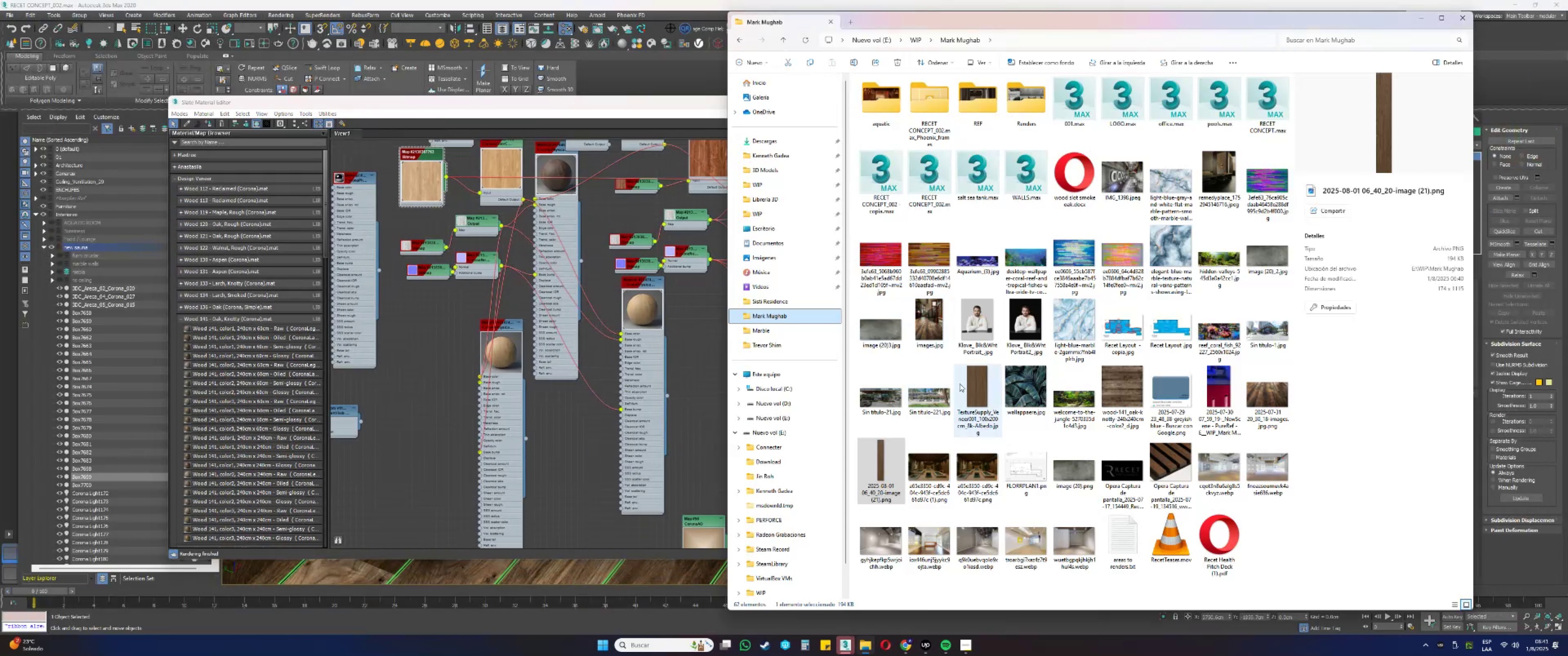 
left_click_drag(start_coordinate=[977, 400], to_coordinate=[427, 383])
 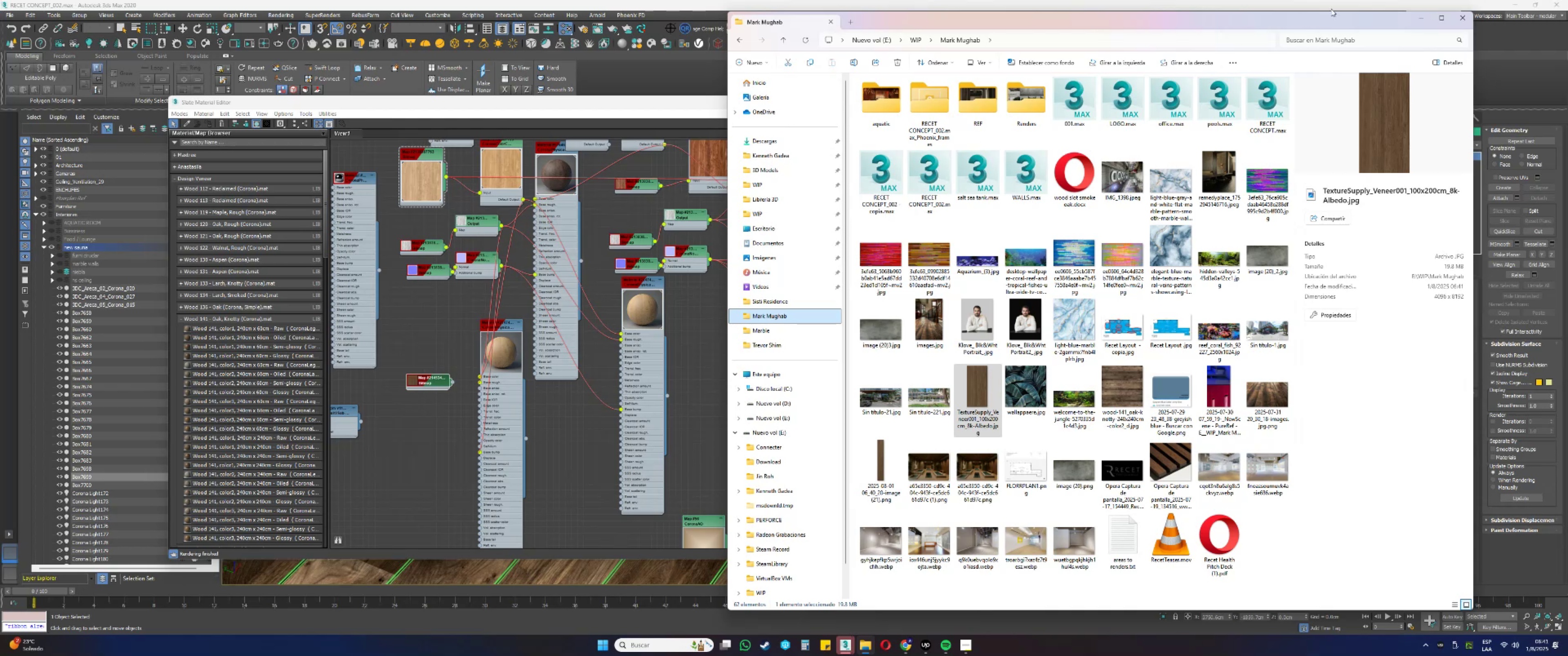 
left_click([1464, 16])
 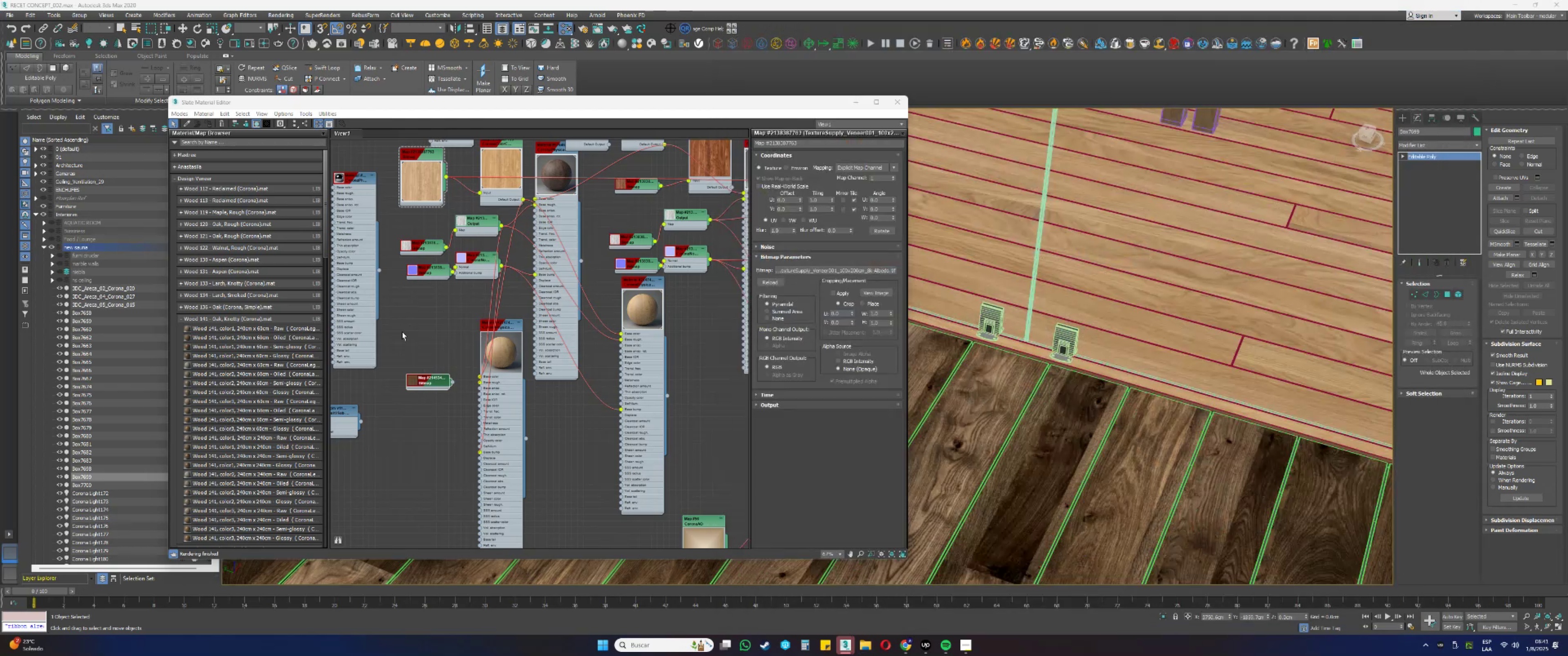 
scroll: coordinate [417, 369], scroll_direction: up, amount: 6.0
 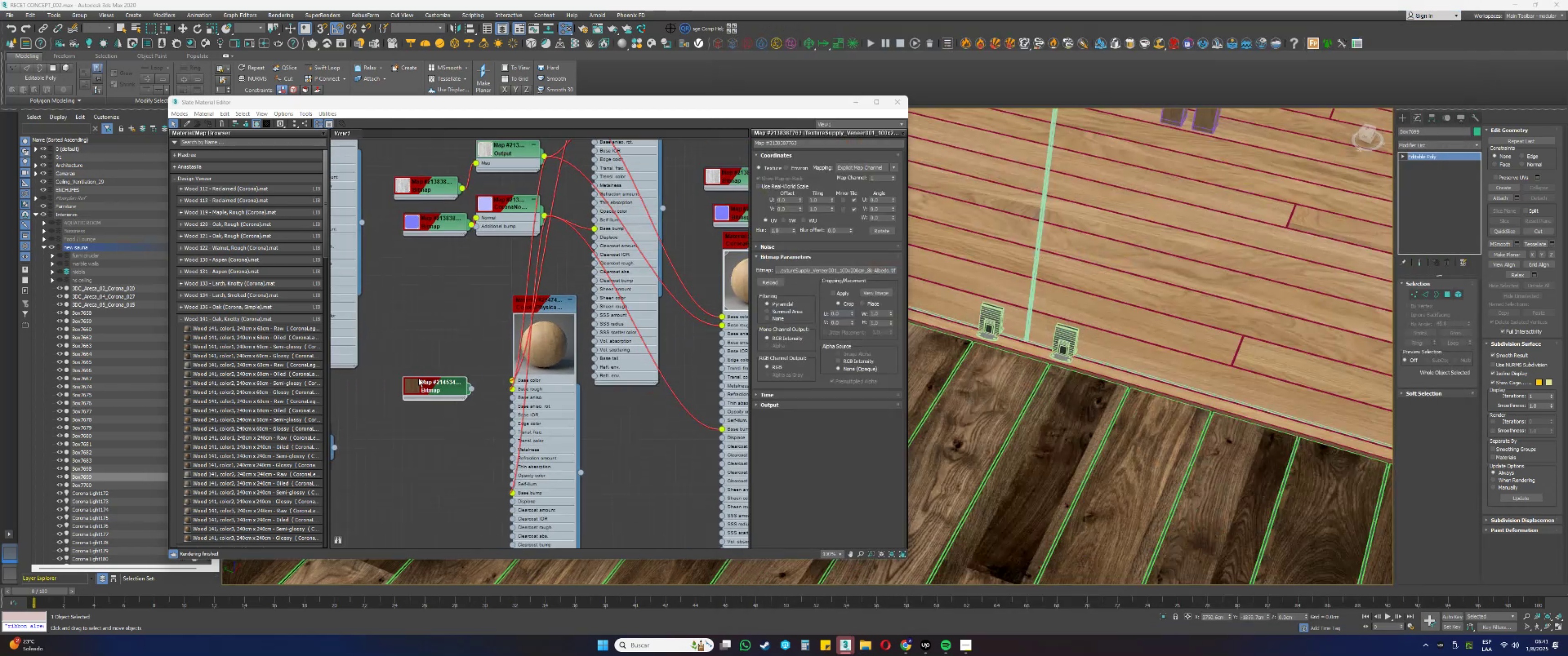 
left_click([418, 385])
 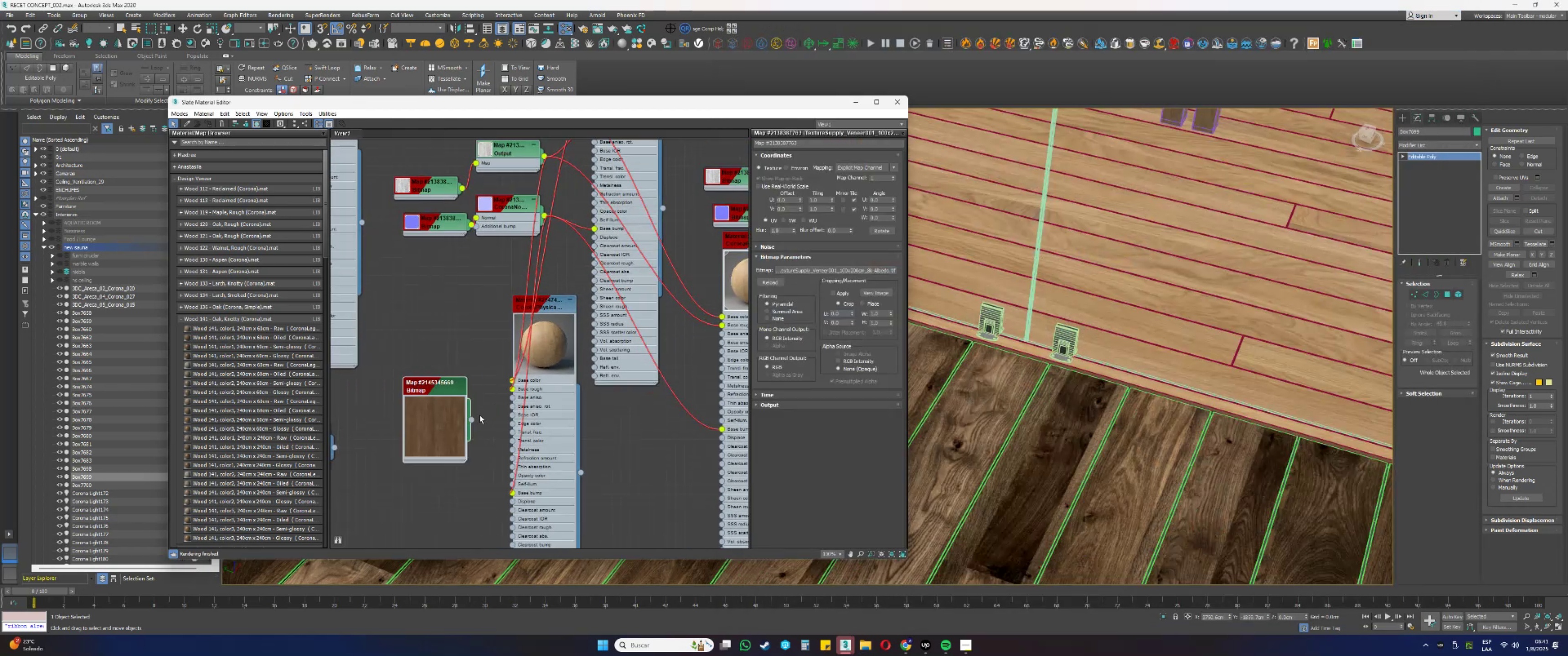 
left_click_drag(start_coordinate=[473, 420], to_coordinate=[511, 382])
 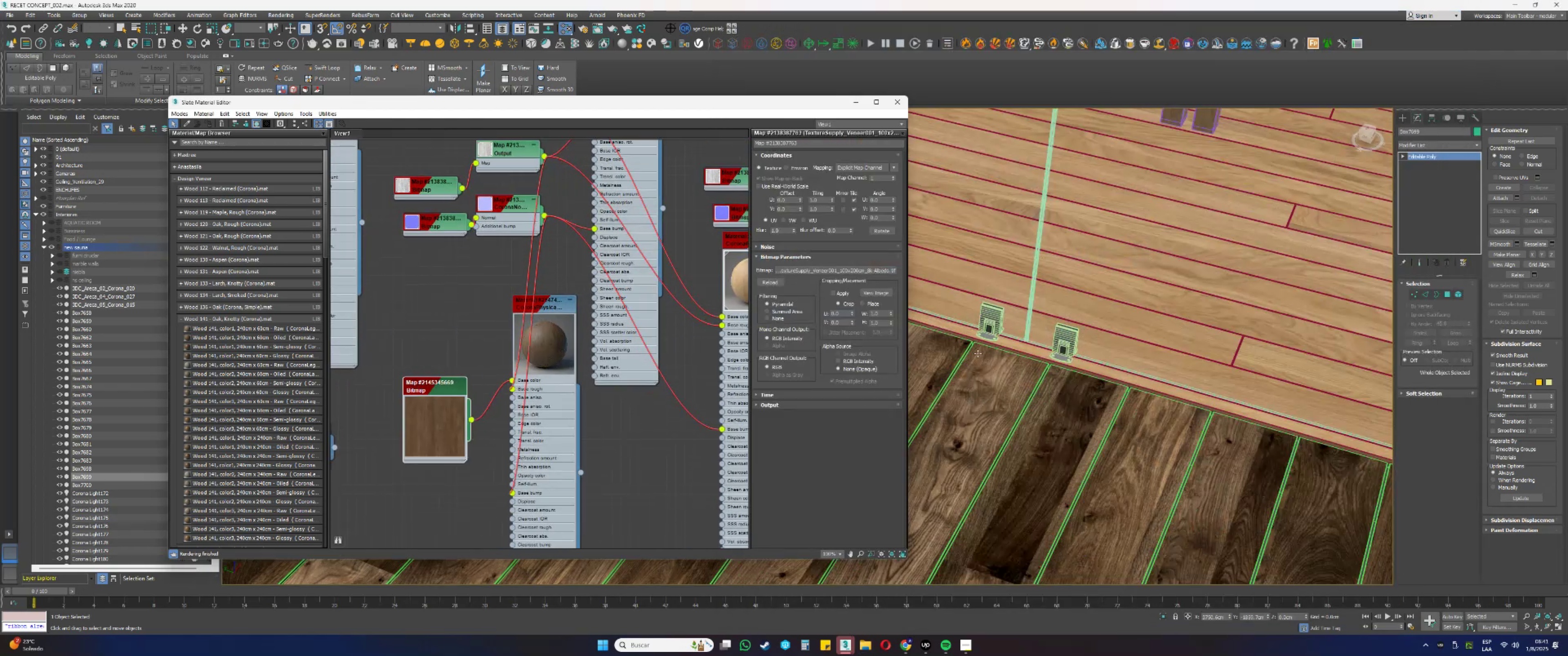 
left_click([1011, 345])
 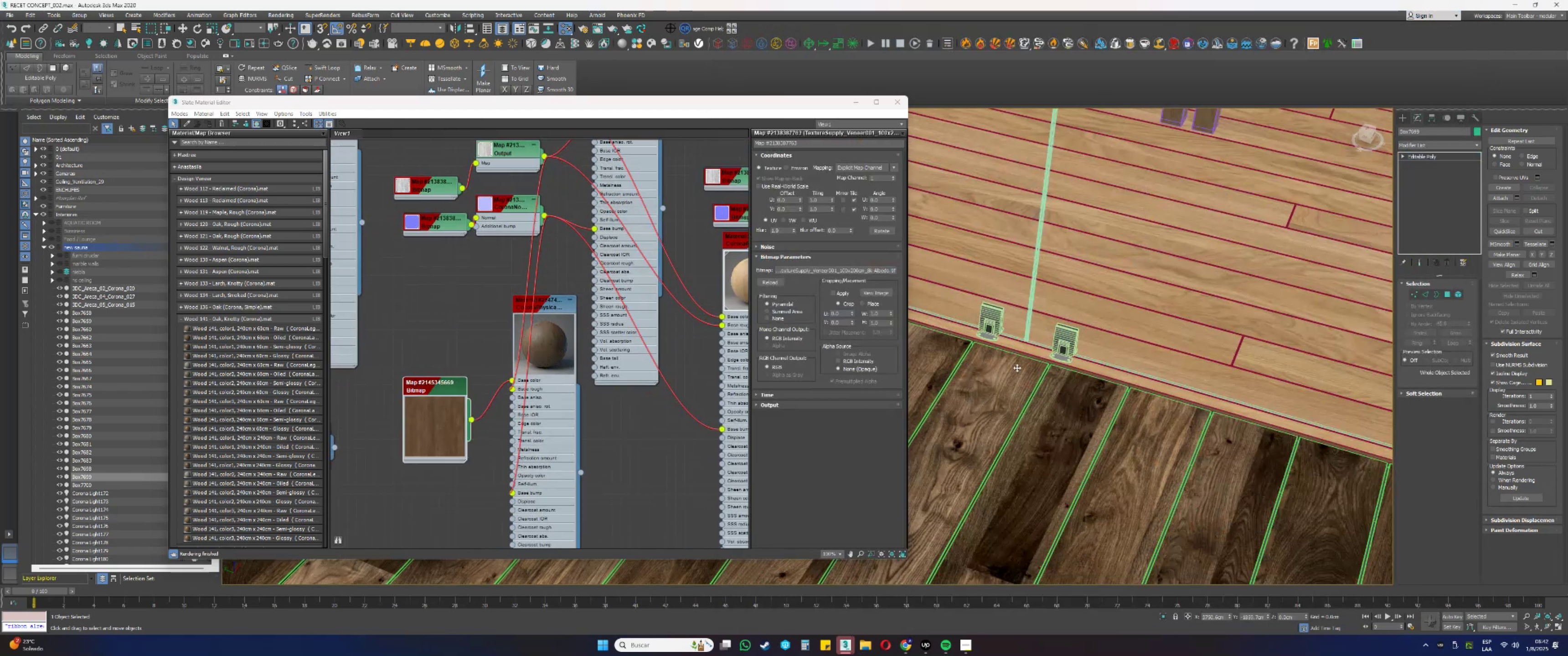 
scroll: coordinate [1014, 365], scroll_direction: down, amount: 5.0
 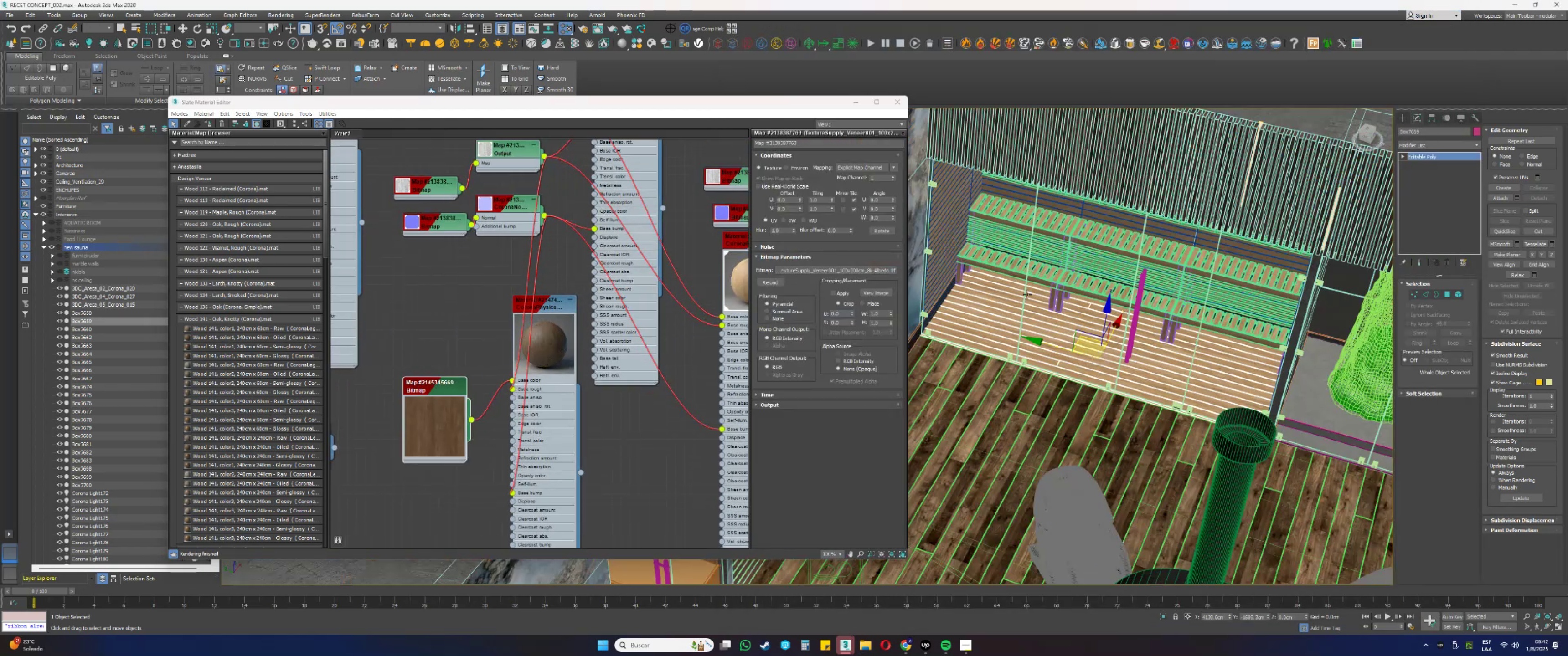 
scroll: coordinate [987, 256], scroll_direction: up, amount: 1.0
 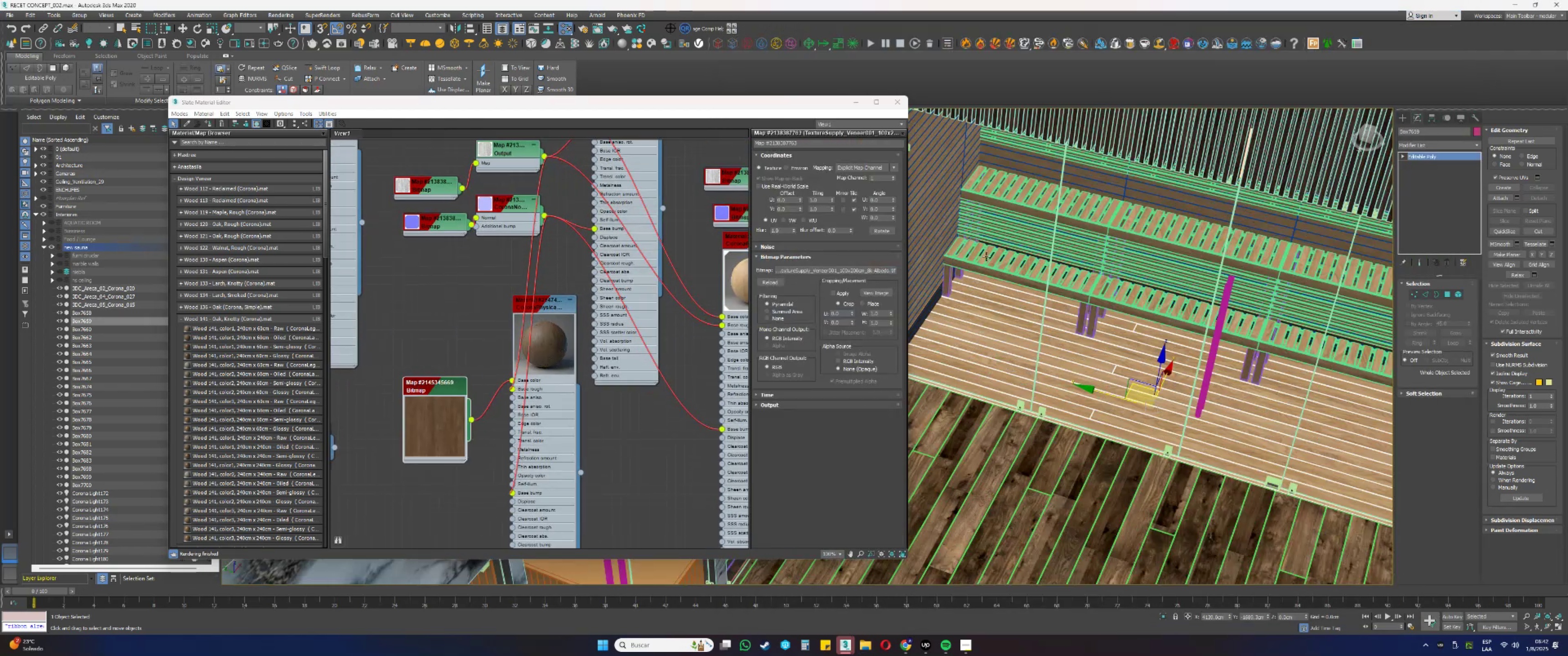 
key(F3)
 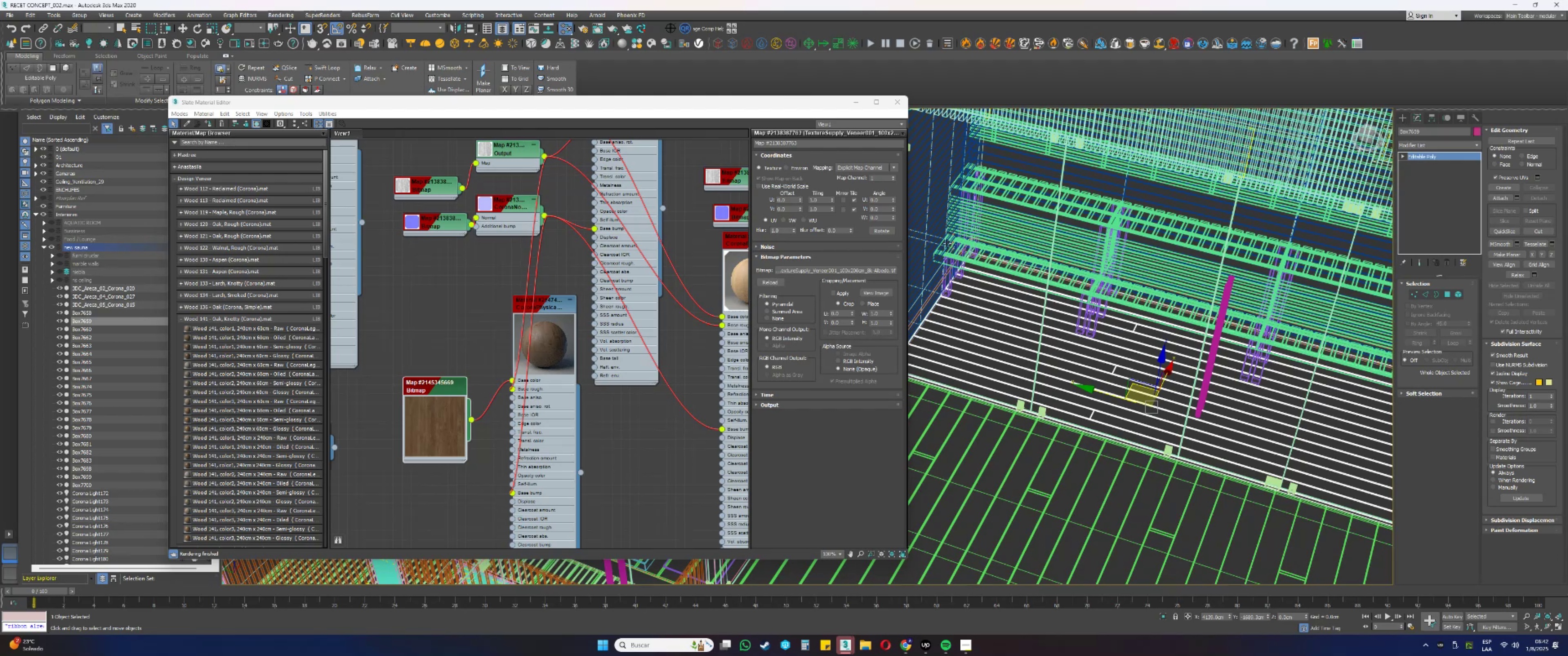 
hold_key(key=ControlLeft, duration=0.57)
left_click([938, 230])
 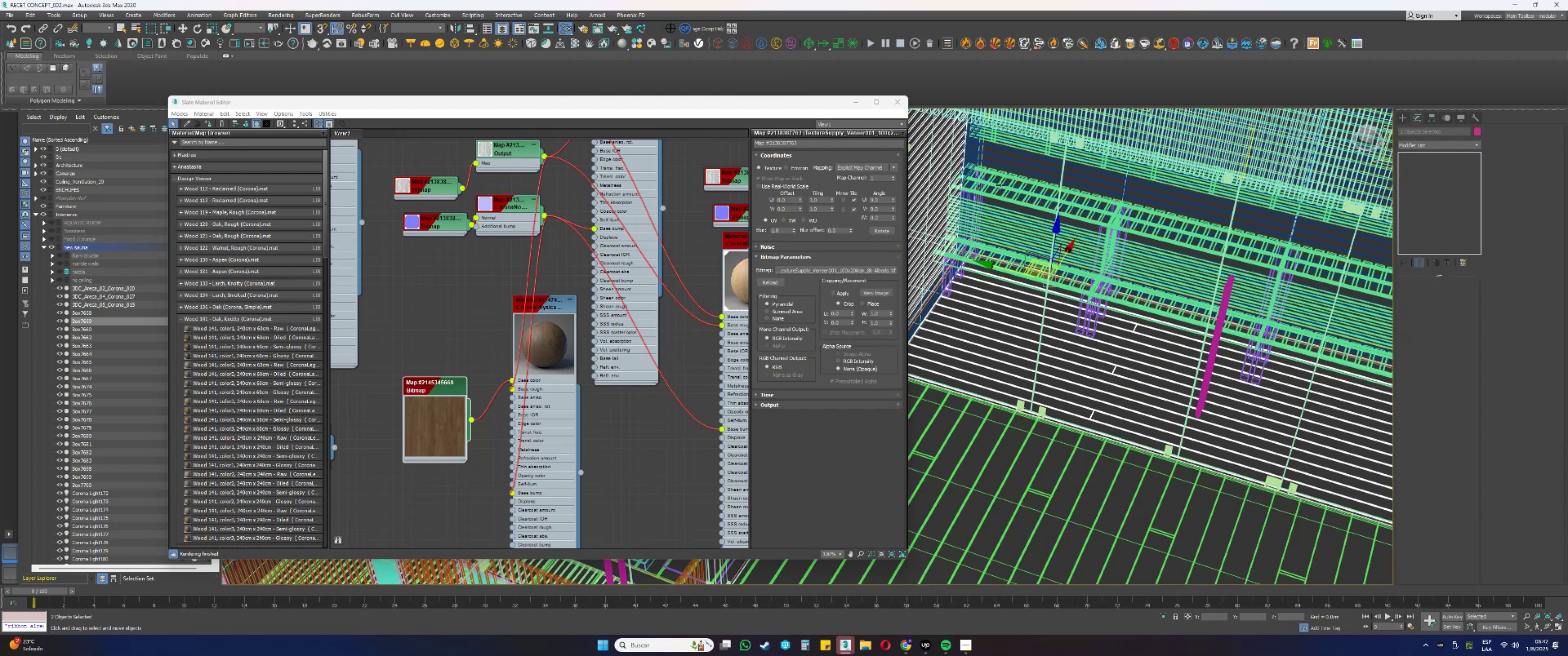 
hold_key(key=ControlLeft, duration=0.93)
left_click([972, 150])
 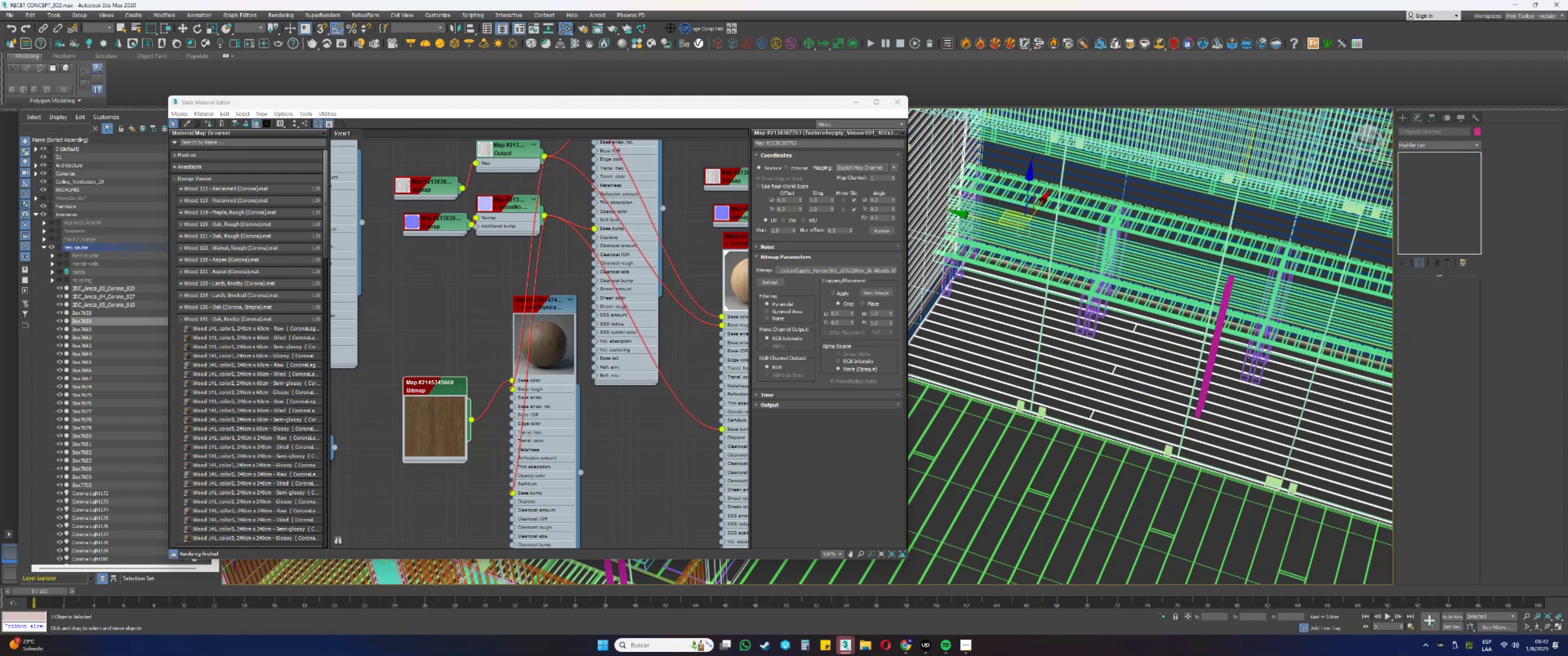 
hold_key(key=ControlLeft, duration=0.9)
left_click([1003, 180])
 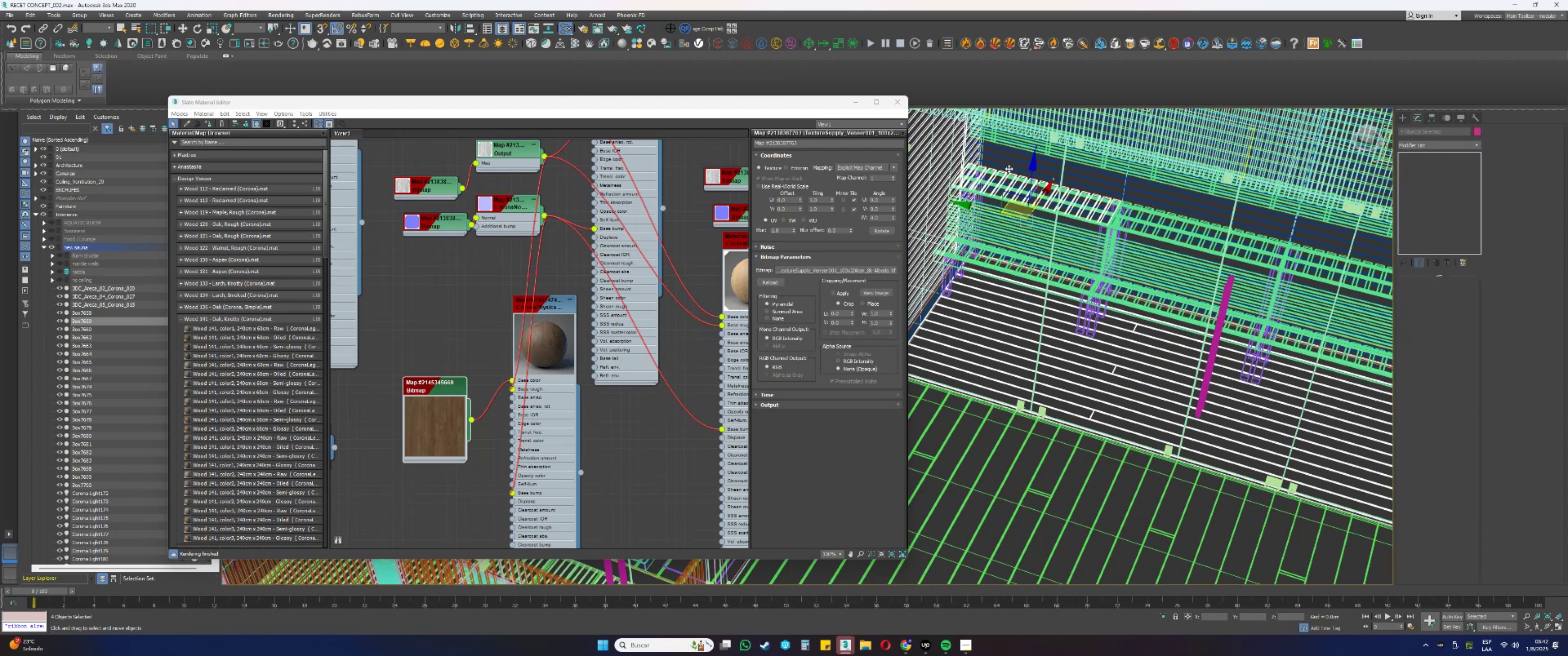 
hold_key(key=ControlLeft, duration=0.38)
left_click([1028, 145])
 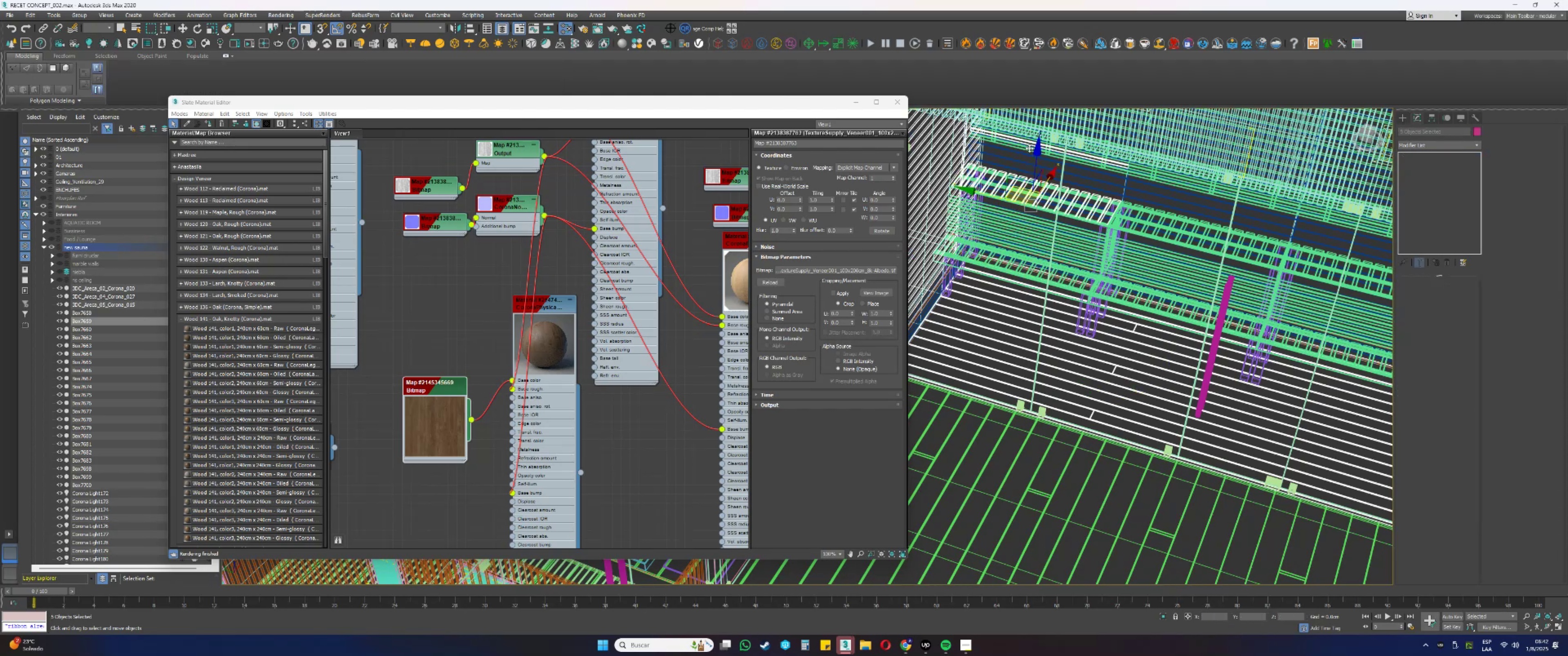 
hold_key(key=AltLeft, duration=0.53)
 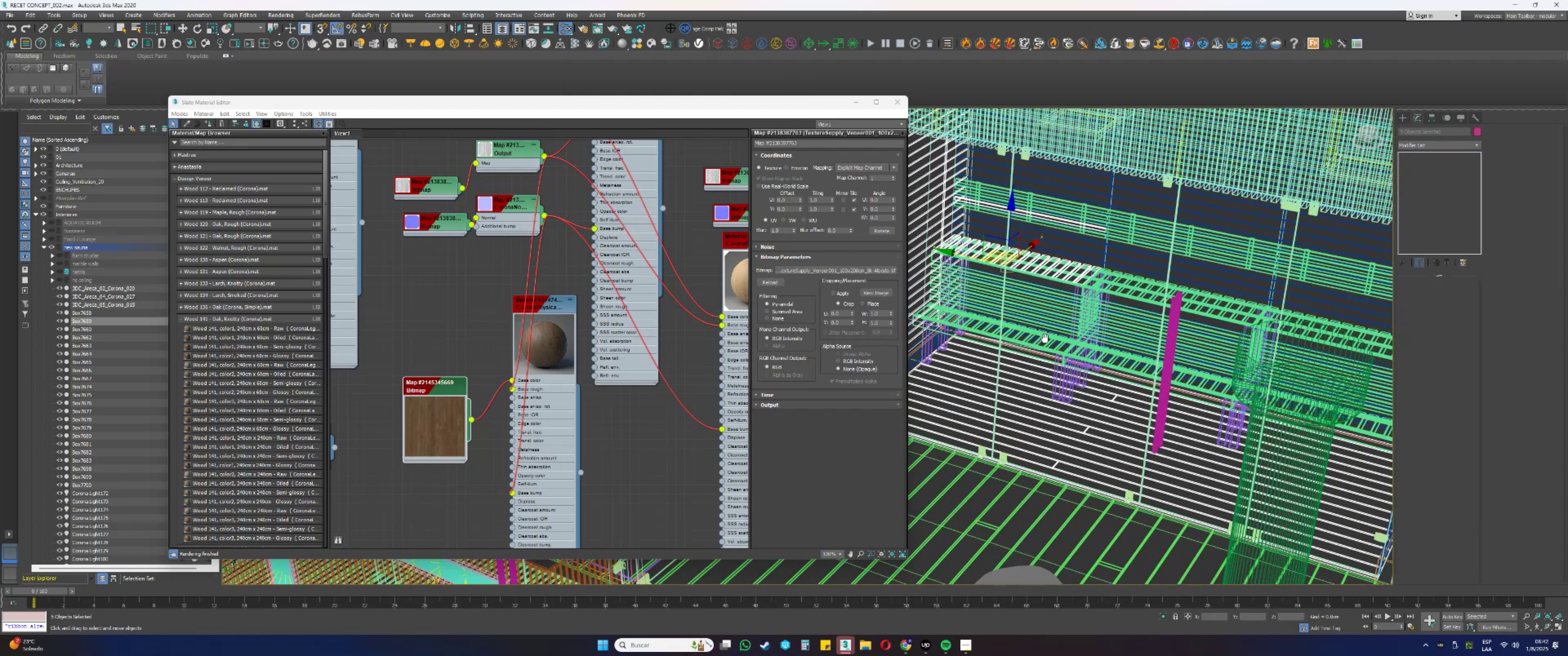 
hold_key(key=AltLeft, duration=0.33)
 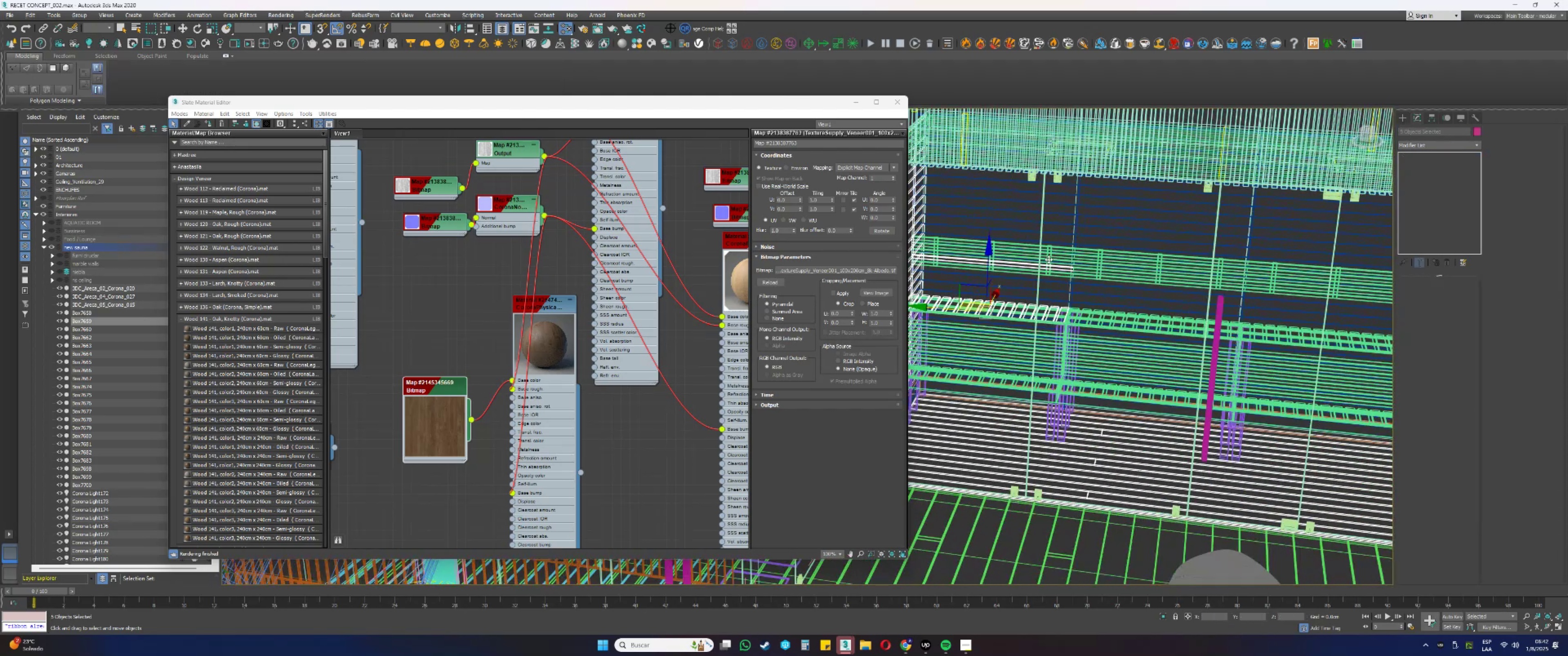 
scroll: coordinate [1050, 251], scroll_direction: up, amount: 2.0
 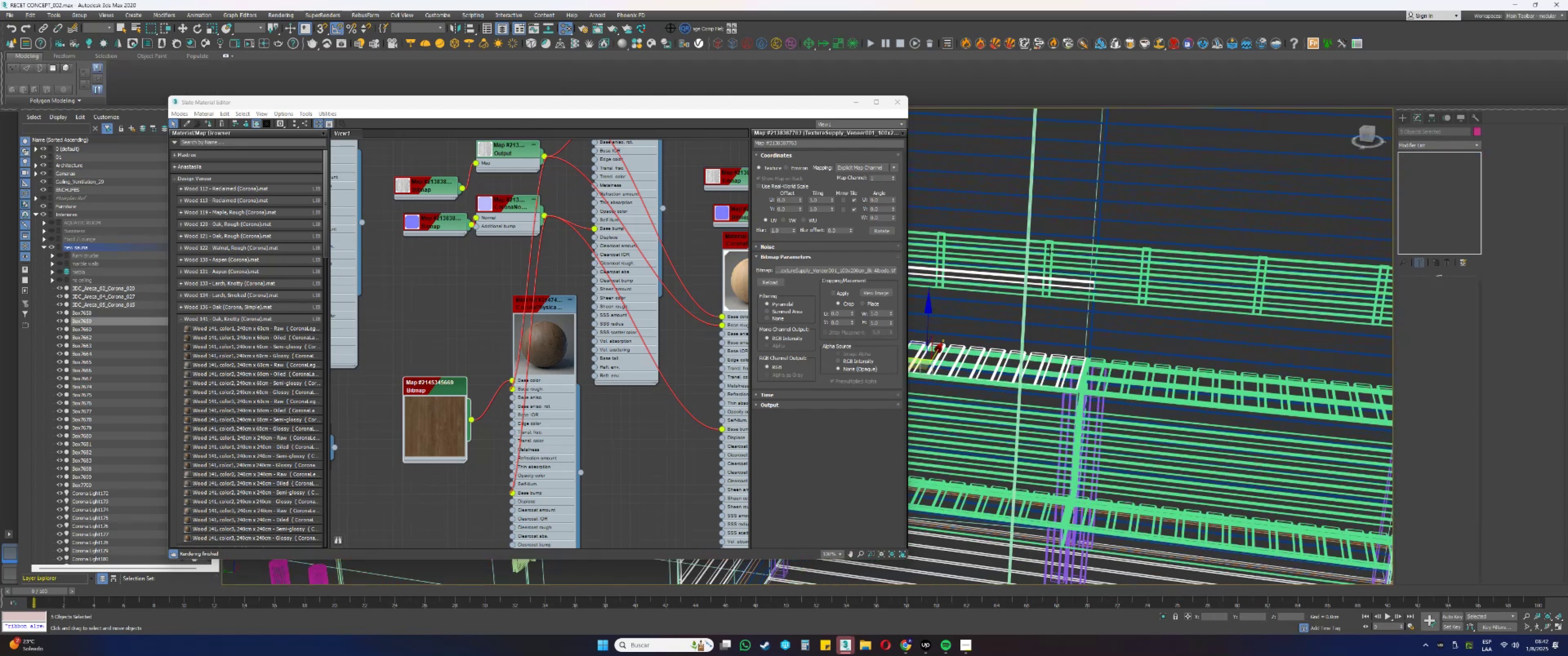 
hold_key(key=ControlLeft, duration=0.97)
left_click([1046, 242])
 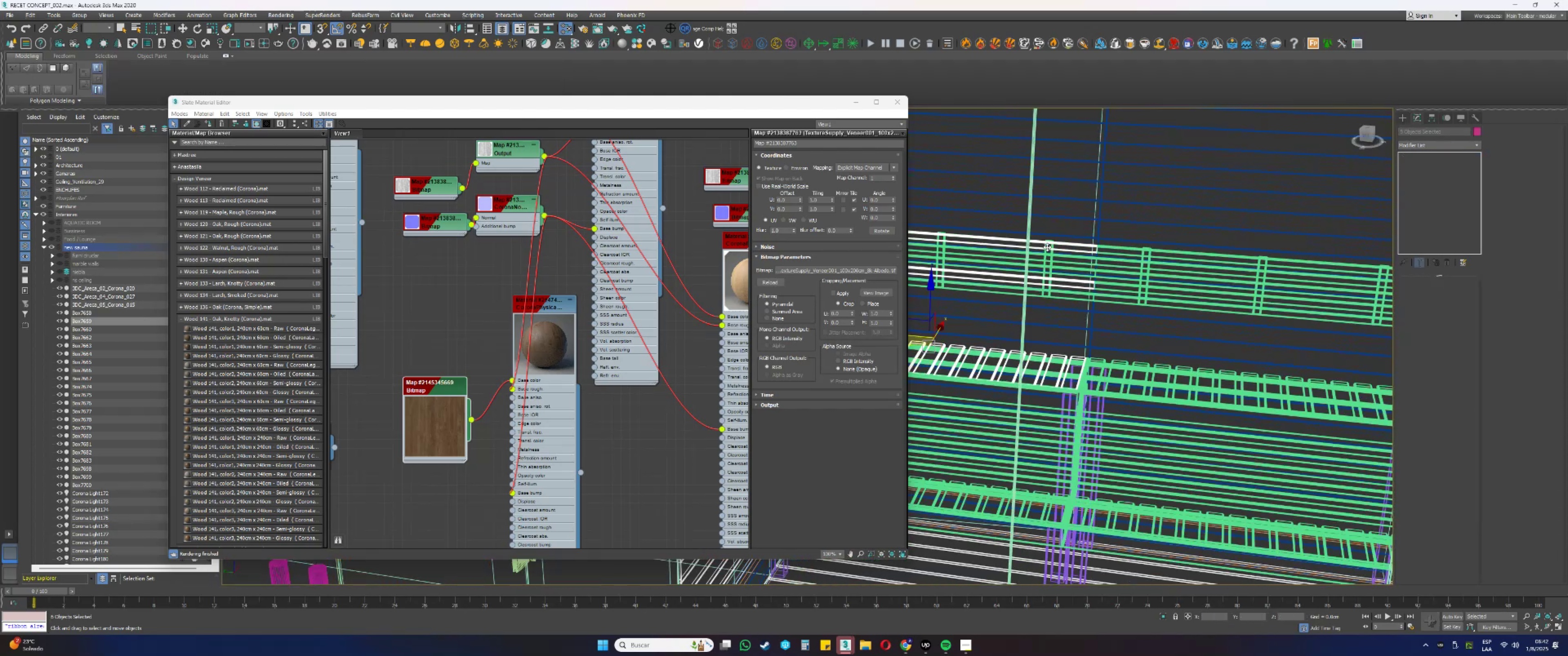 
scroll: coordinate [1043, 249], scroll_direction: up, amount: 2.0
 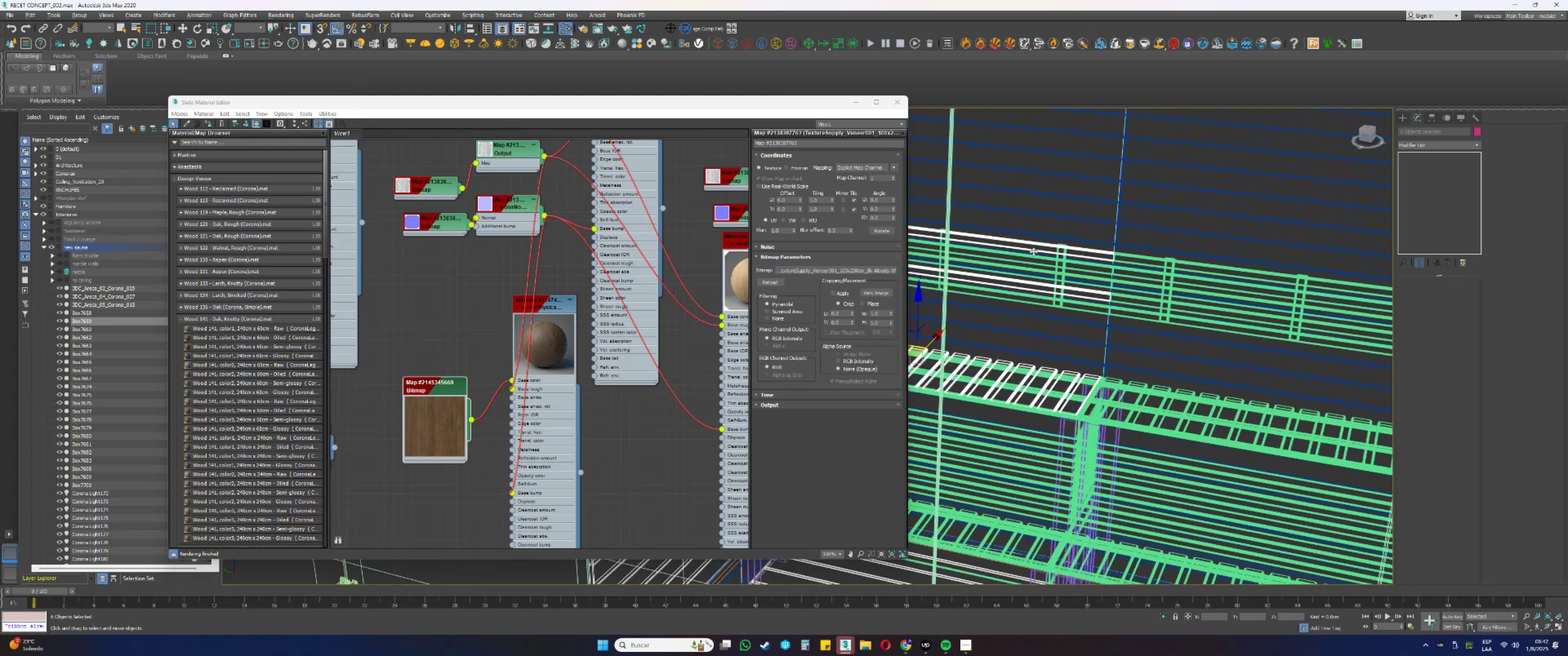 
hold_key(key=AltLeft, duration=0.69)
 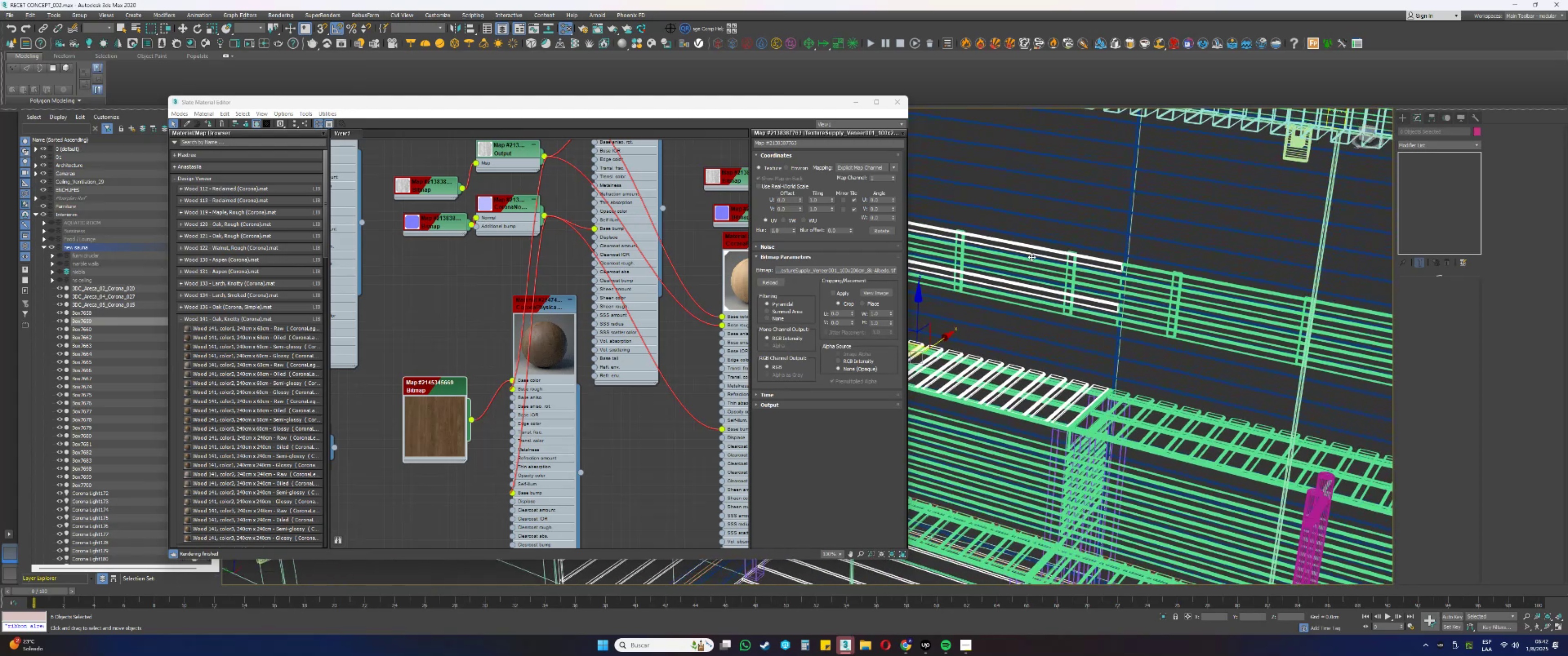 
hold_key(key=ControlLeft, duration=0.6)
 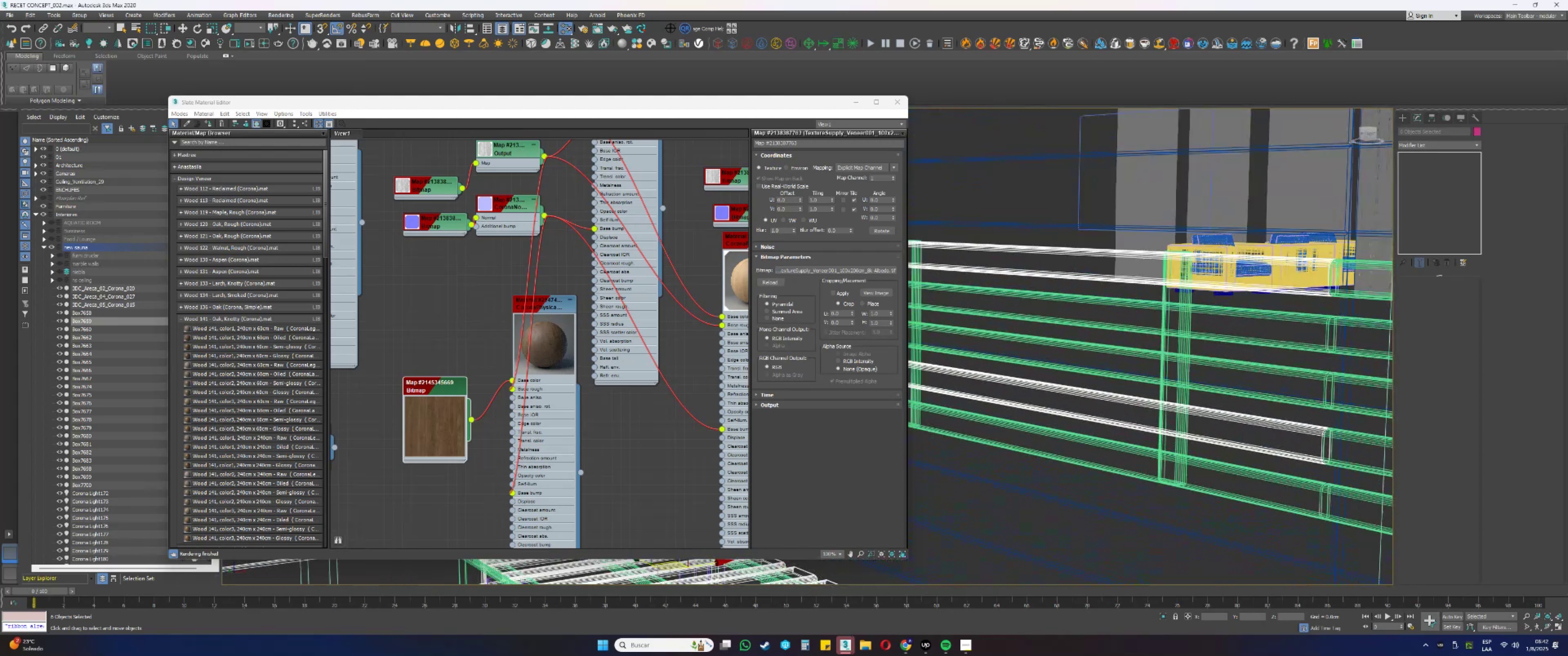 
hold_key(key=AltLeft, duration=1.29)
 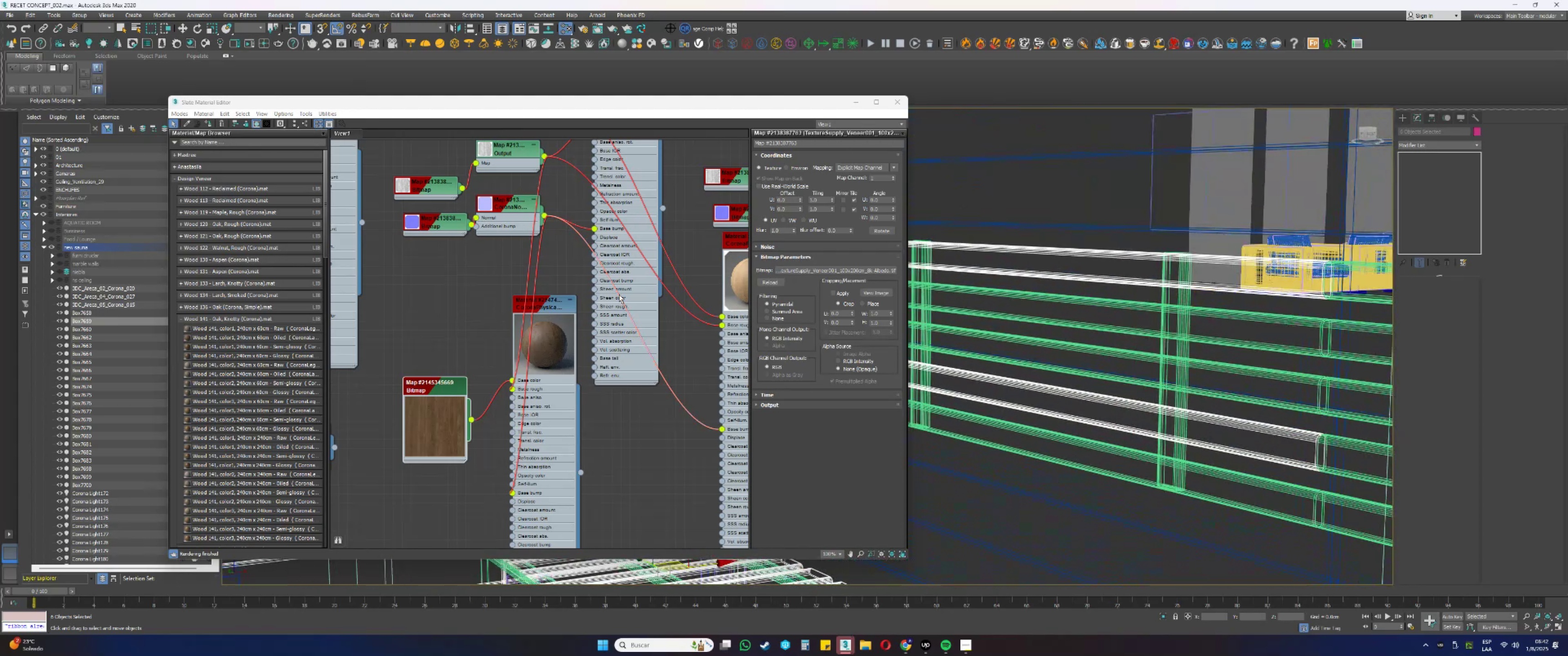 
left_click([560, 320])
 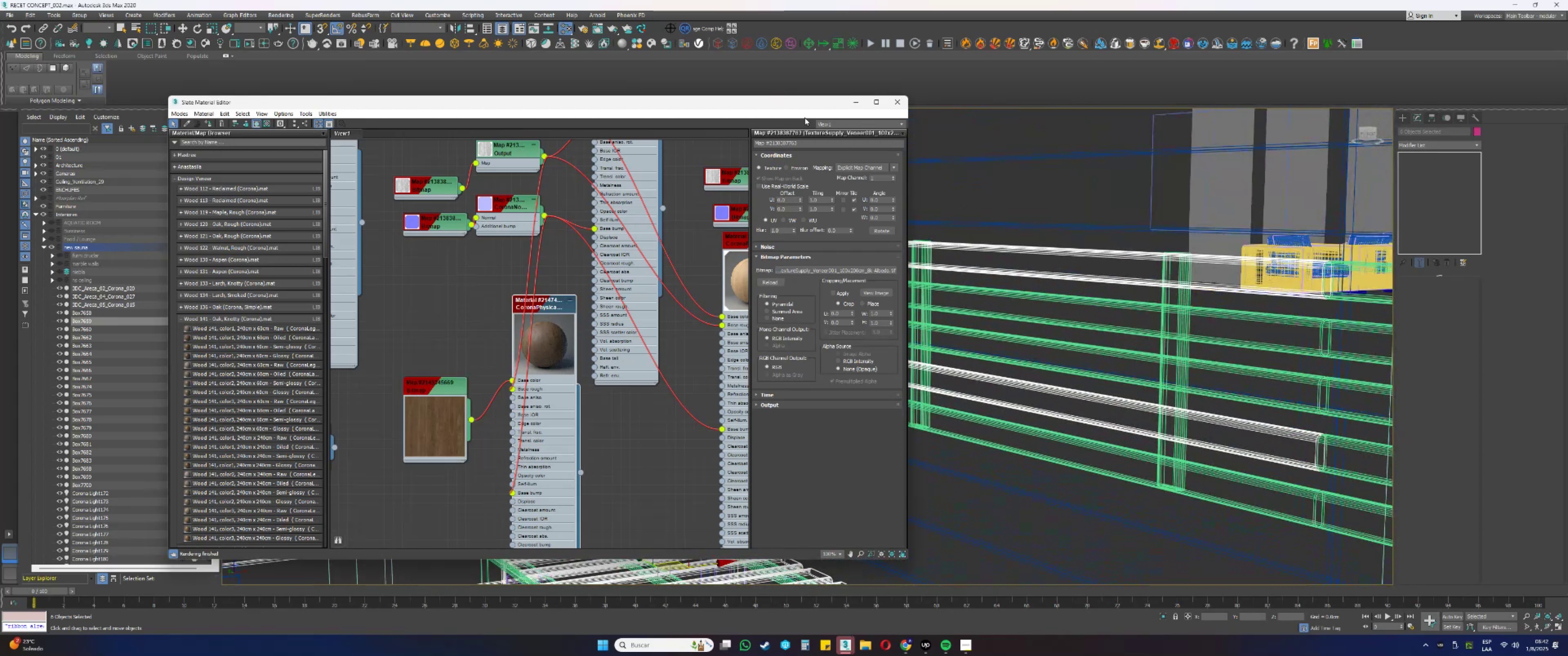 
left_click_drag(start_coordinate=[804, 107], to_coordinate=[1085, 596])
 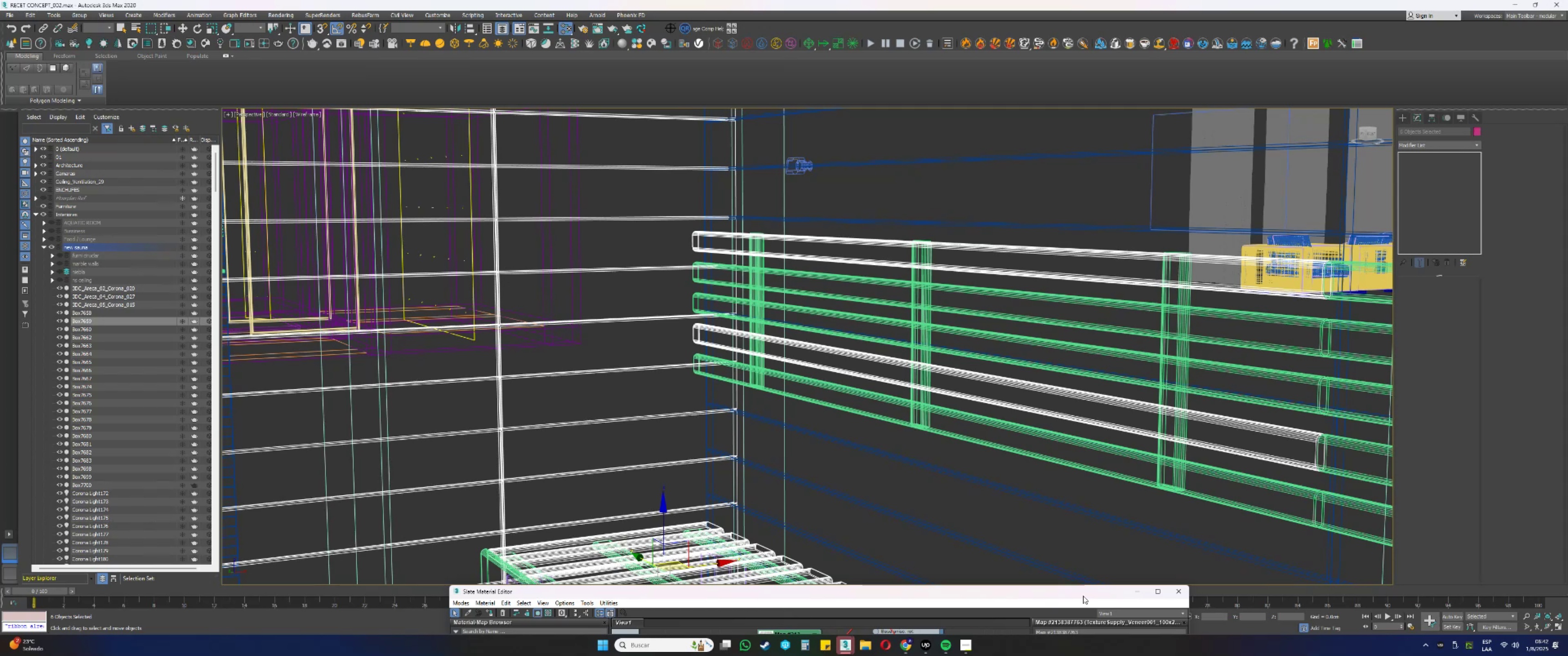 
wait(18.22)
 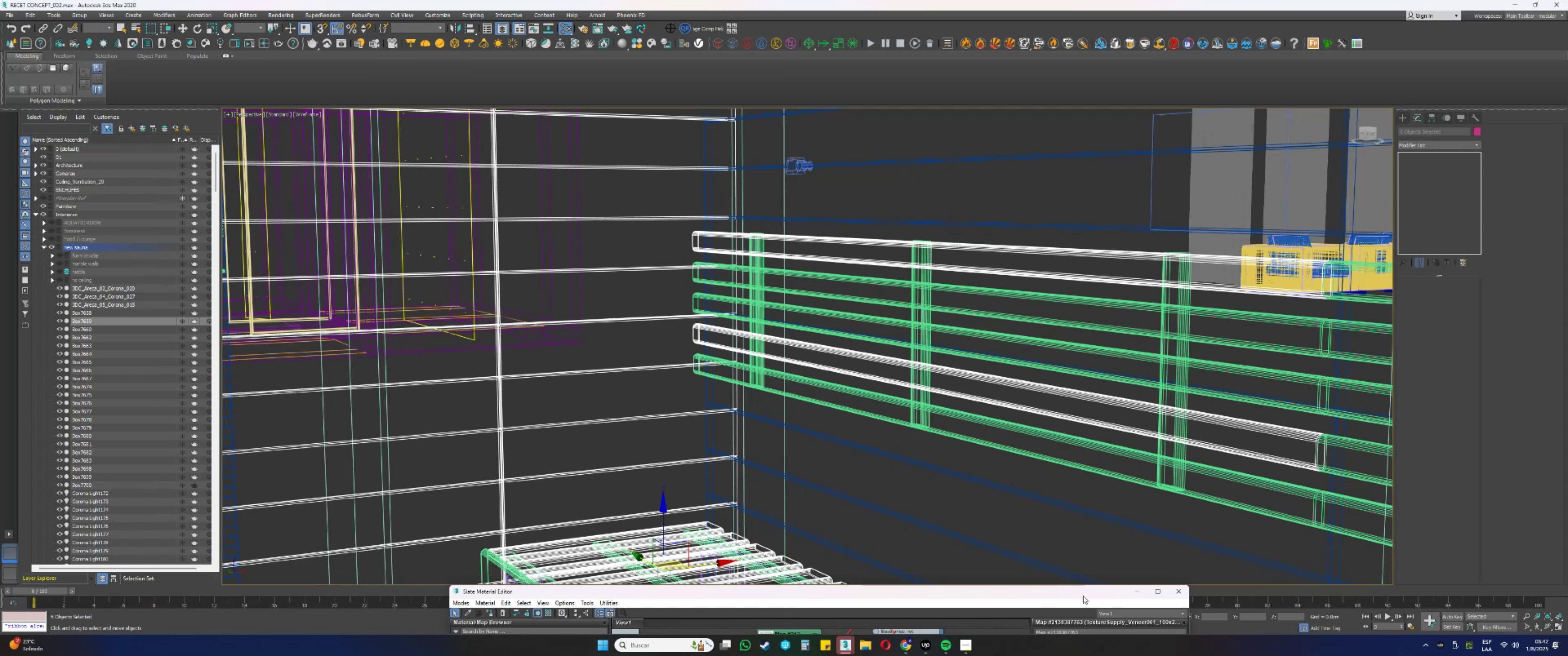 
key(F3)
 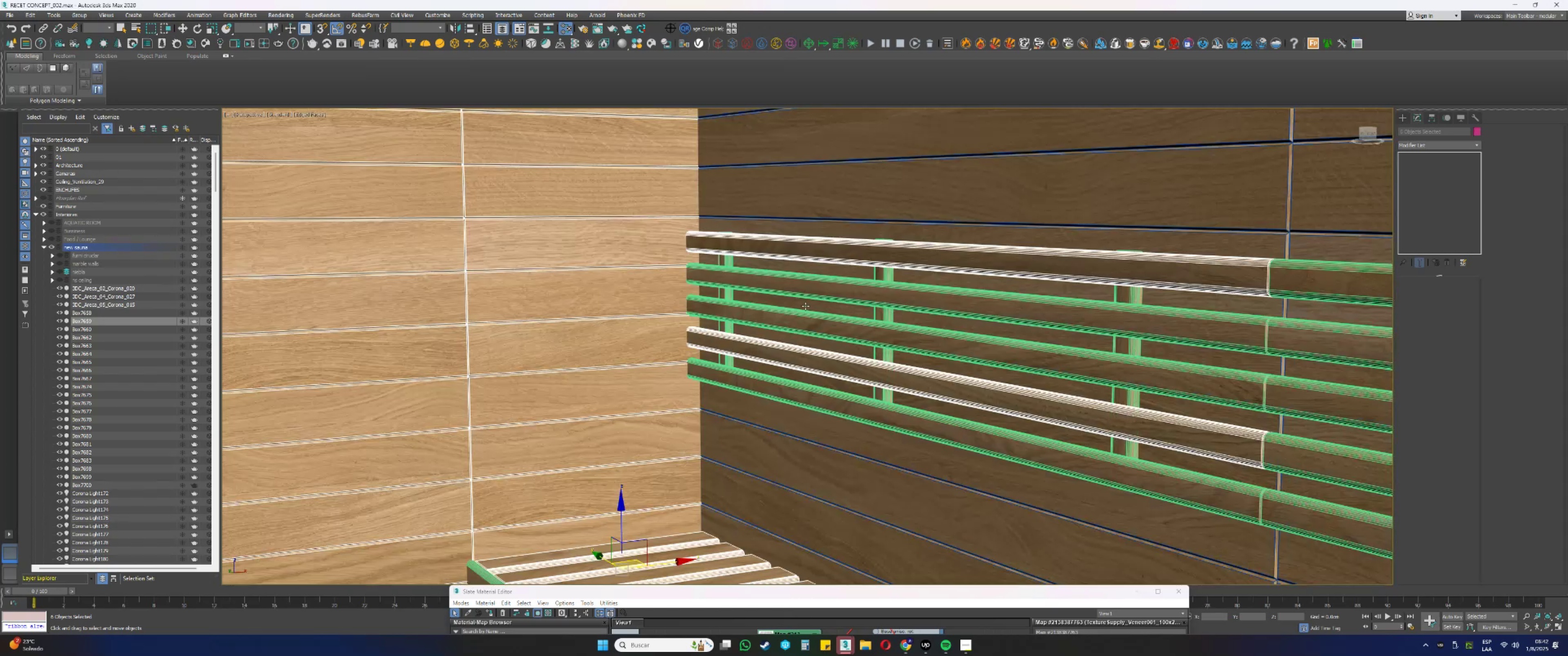 
hold_key(key=ControlLeft, duration=0.34)
left_click([752, 282])
 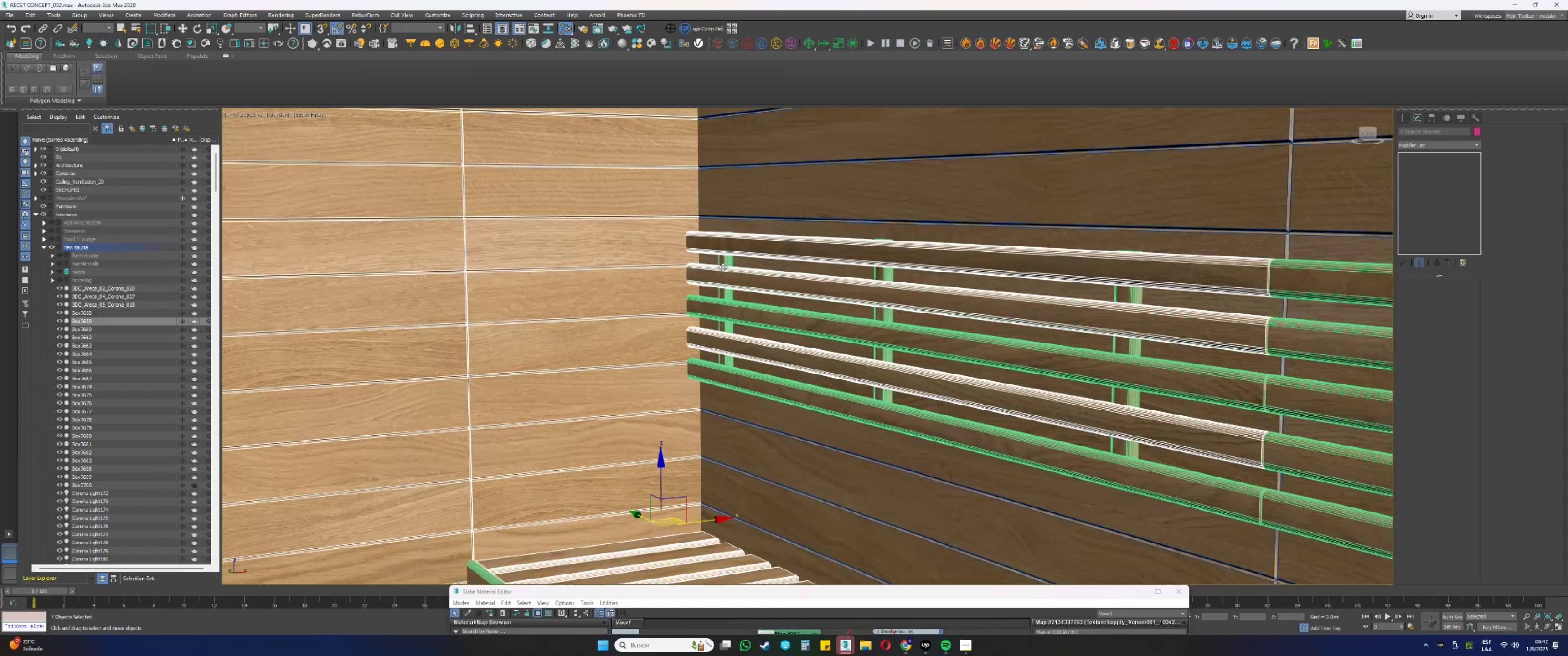 
hold_key(key=ControlLeft, duration=0.39)
left_click([723, 261])
 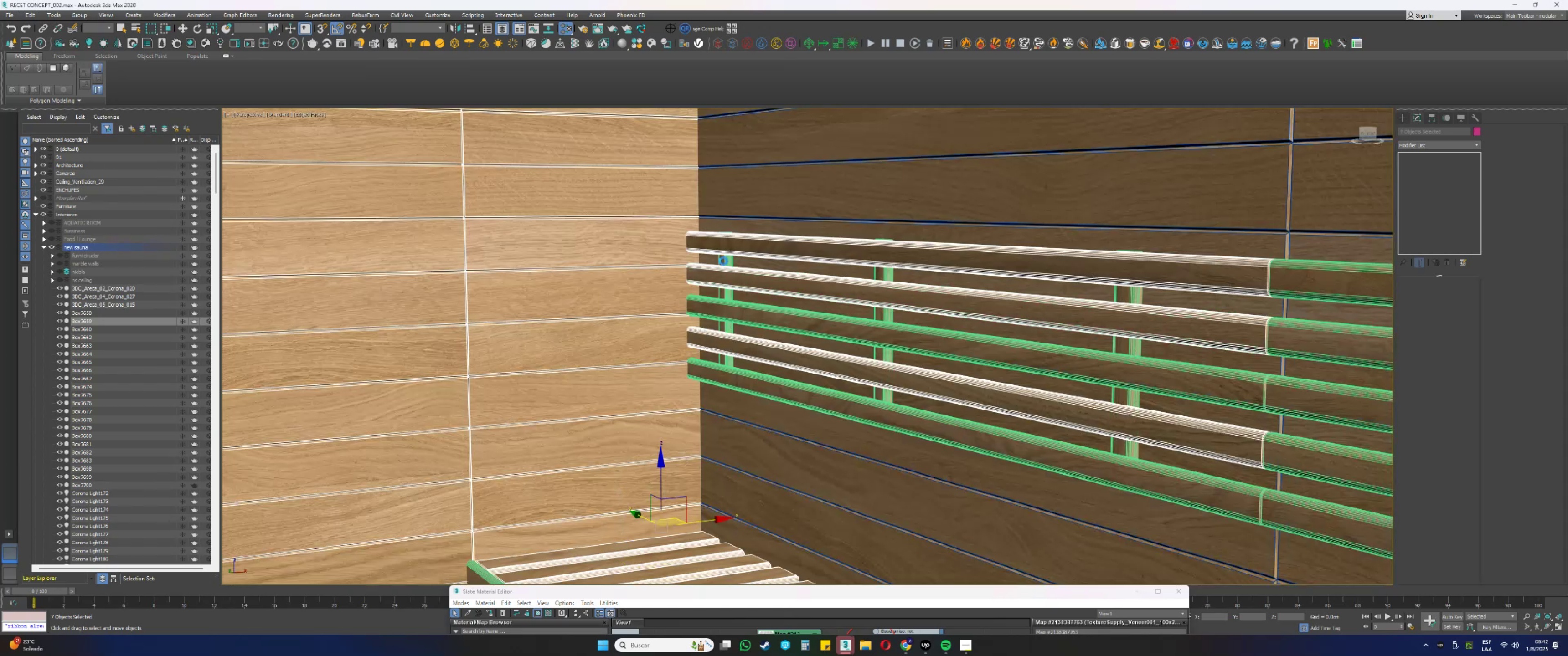 
hold_key(key=ControlLeft, duration=0.76)
left_click([743, 213])
 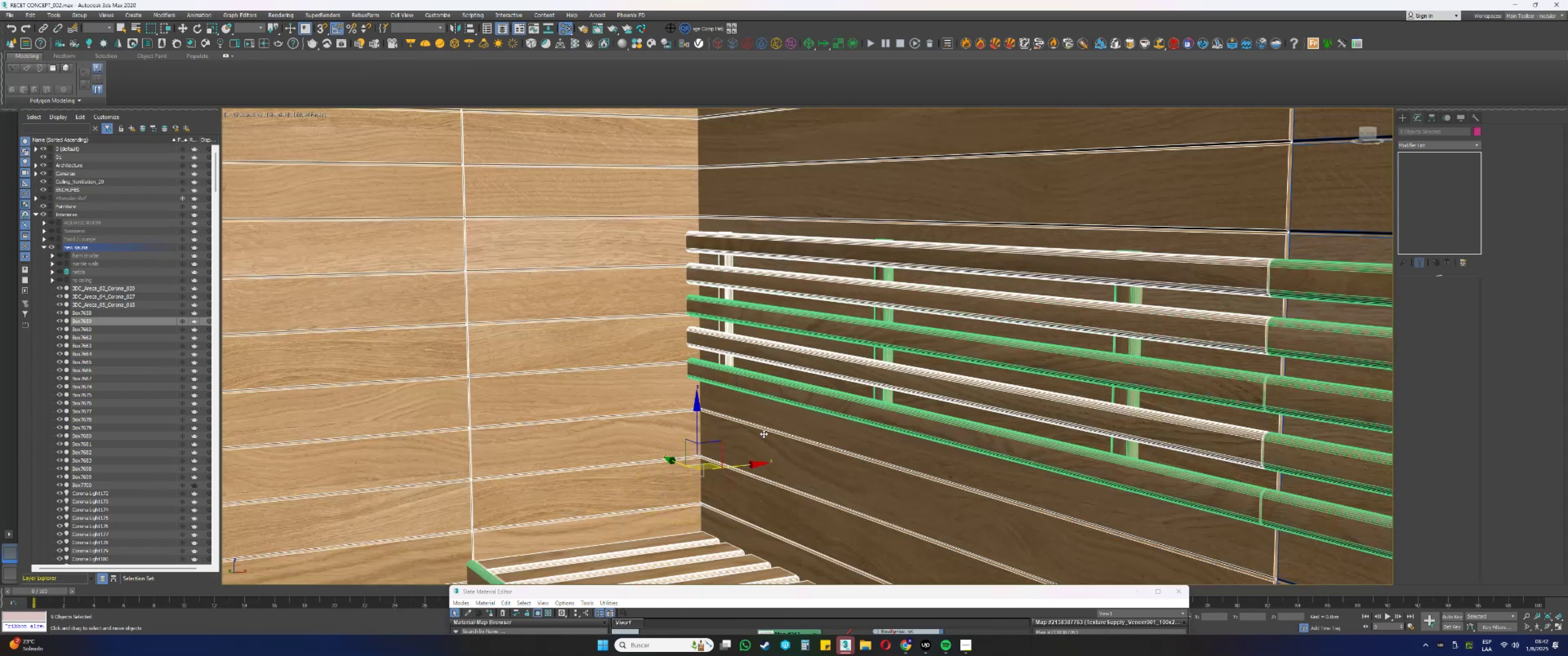 
hold_key(key=ControlLeft, duration=0.85)
left_click([723, 374])
 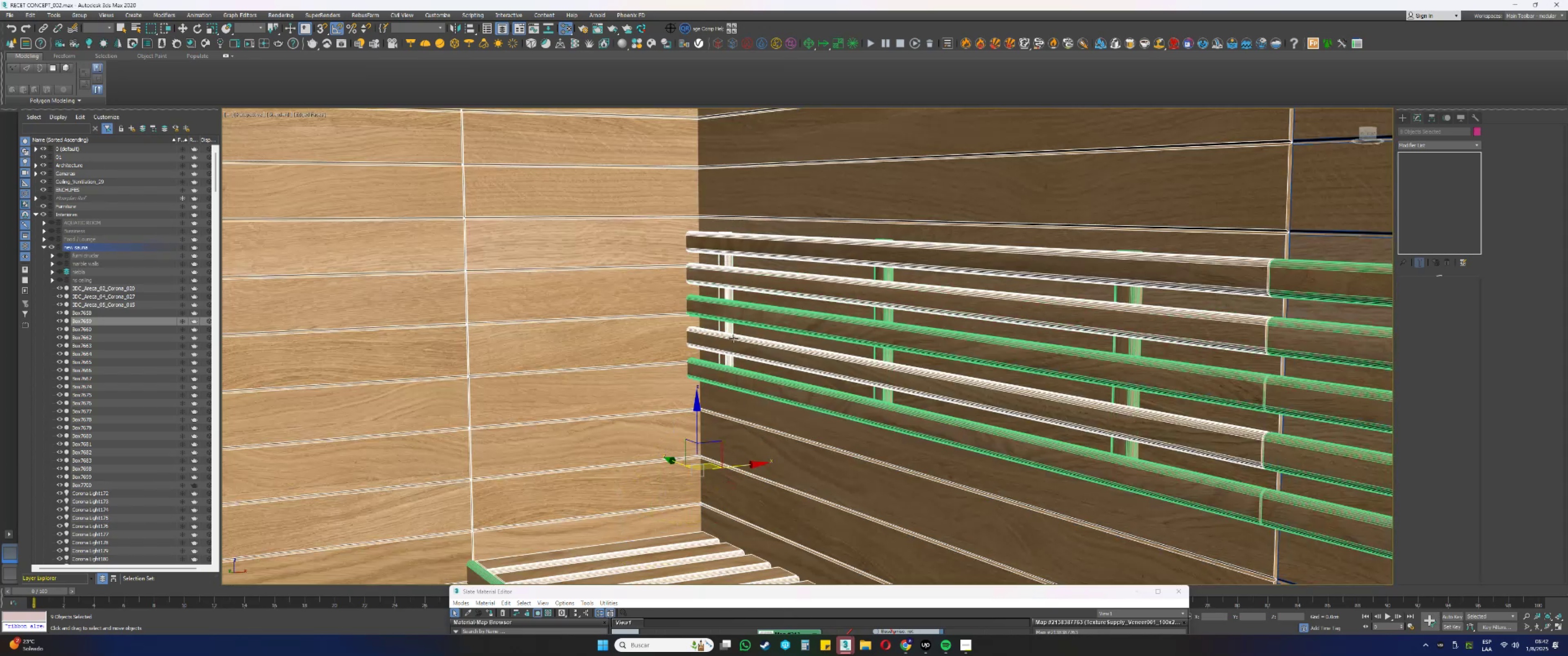 
hold_key(key=ControlLeft, duration=0.55)
left_click([745, 314])
 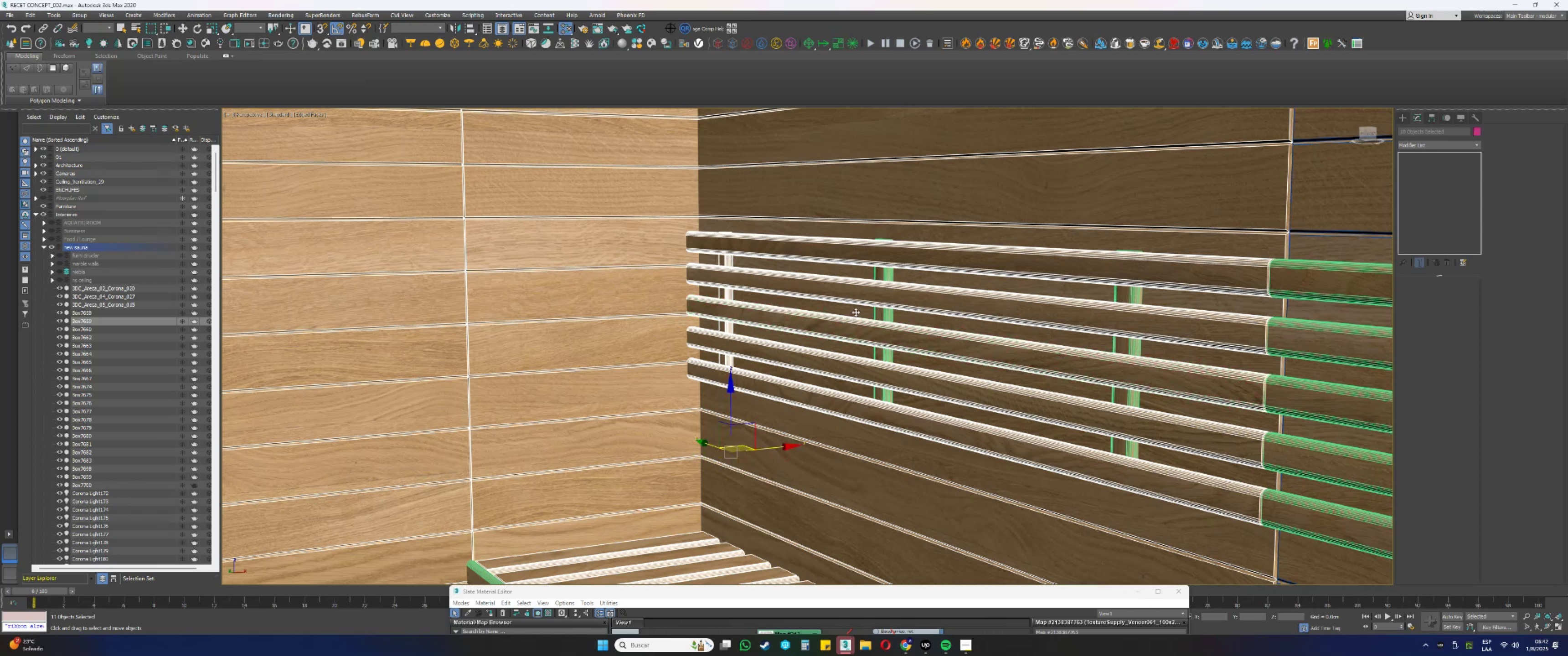 
hold_key(key=ControlLeft, duration=0.42)
left_click([882, 312])
 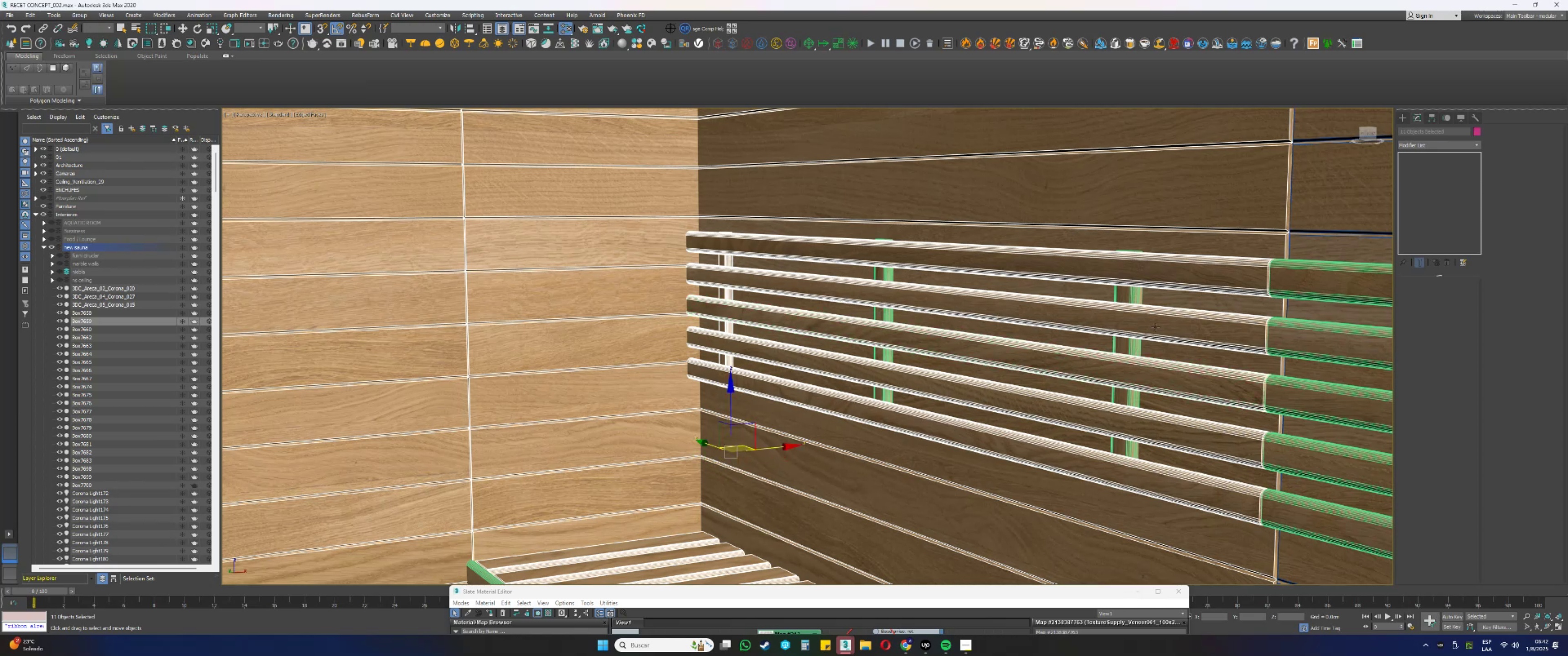 
hold_key(key=ControlLeft, duration=0.52)
left_click([1130, 345])
 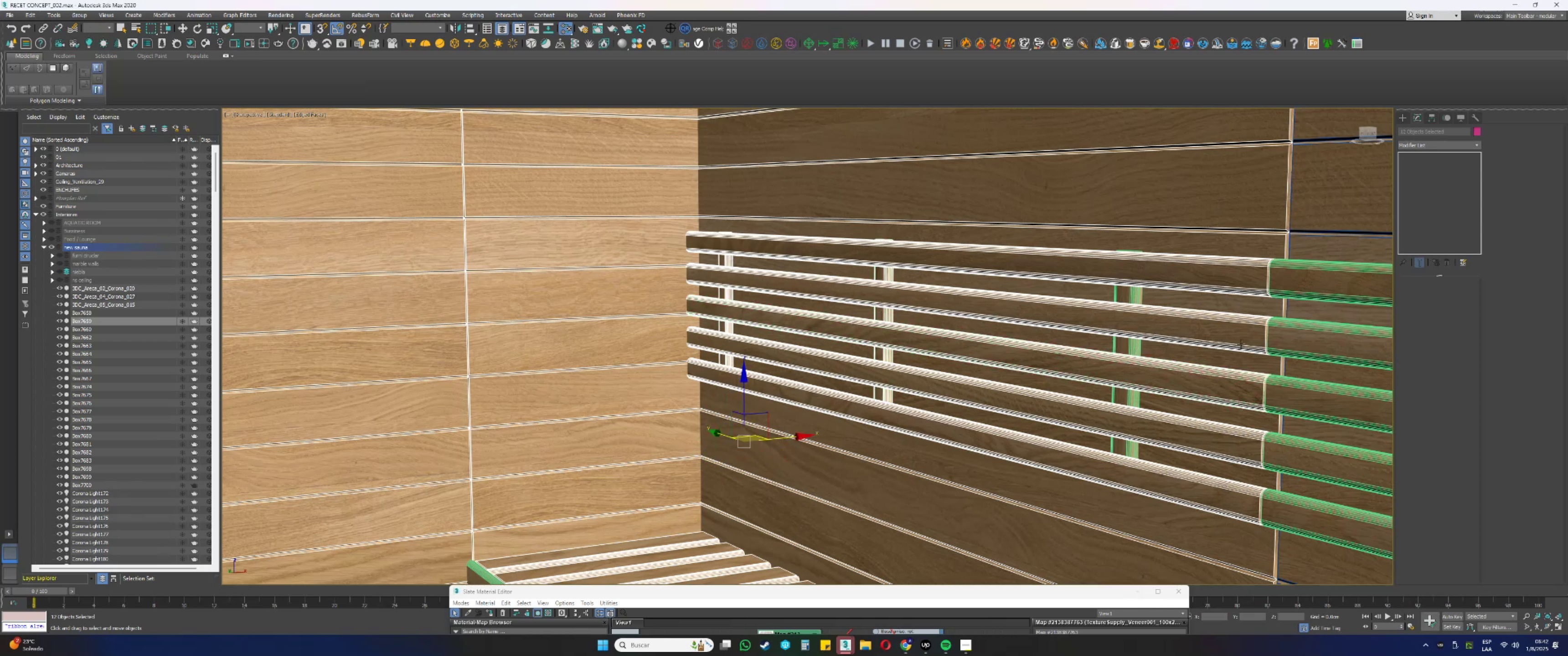 
hold_key(key=ControlLeft, duration=0.46)
 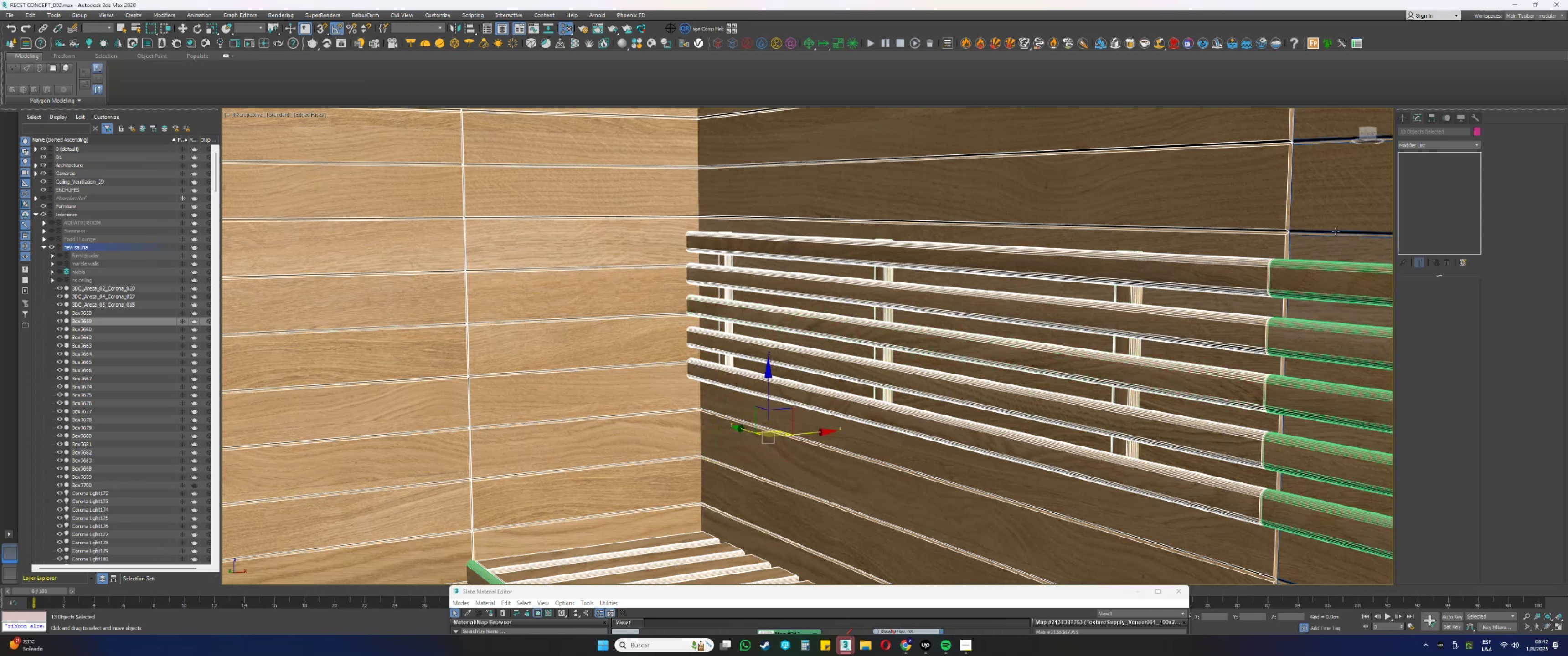 
hold_key(key=ControlLeft, duration=0.48)
 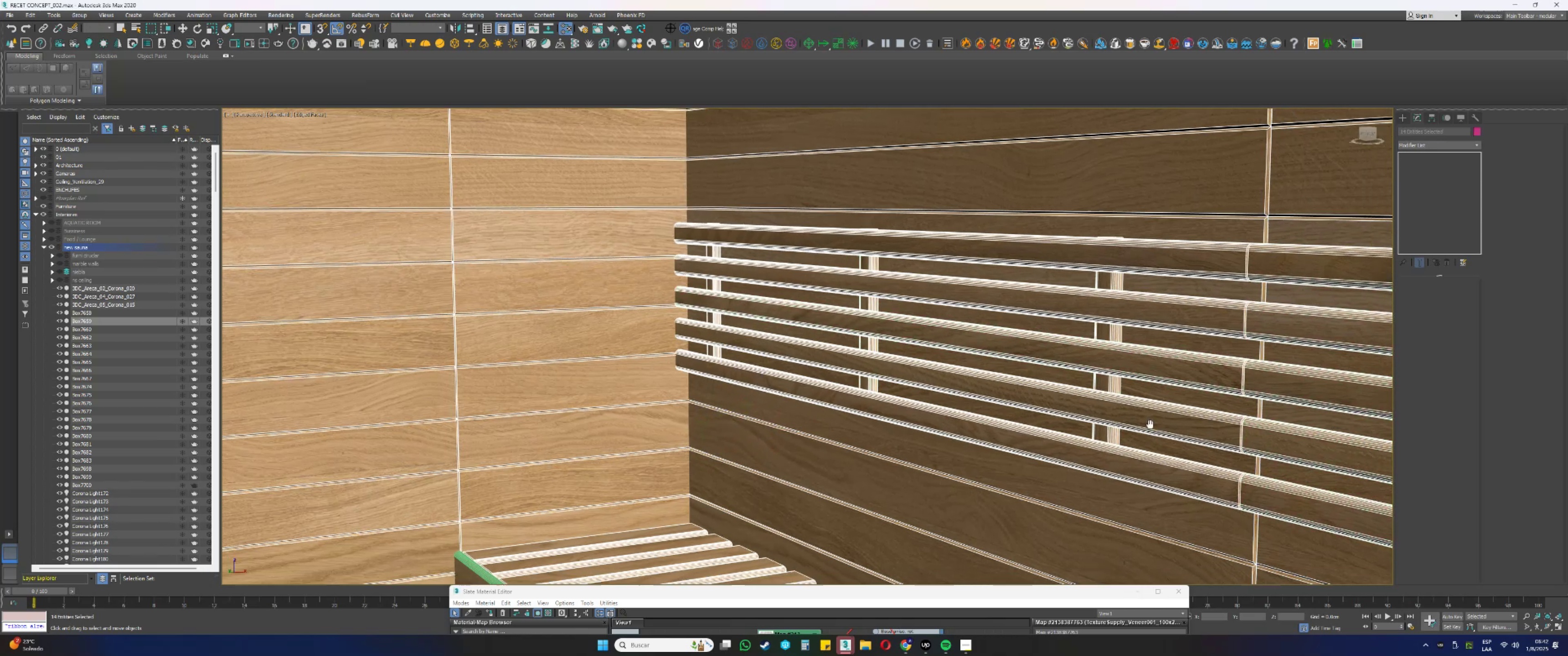 
hold_key(key=AltLeft, duration=0.68)
 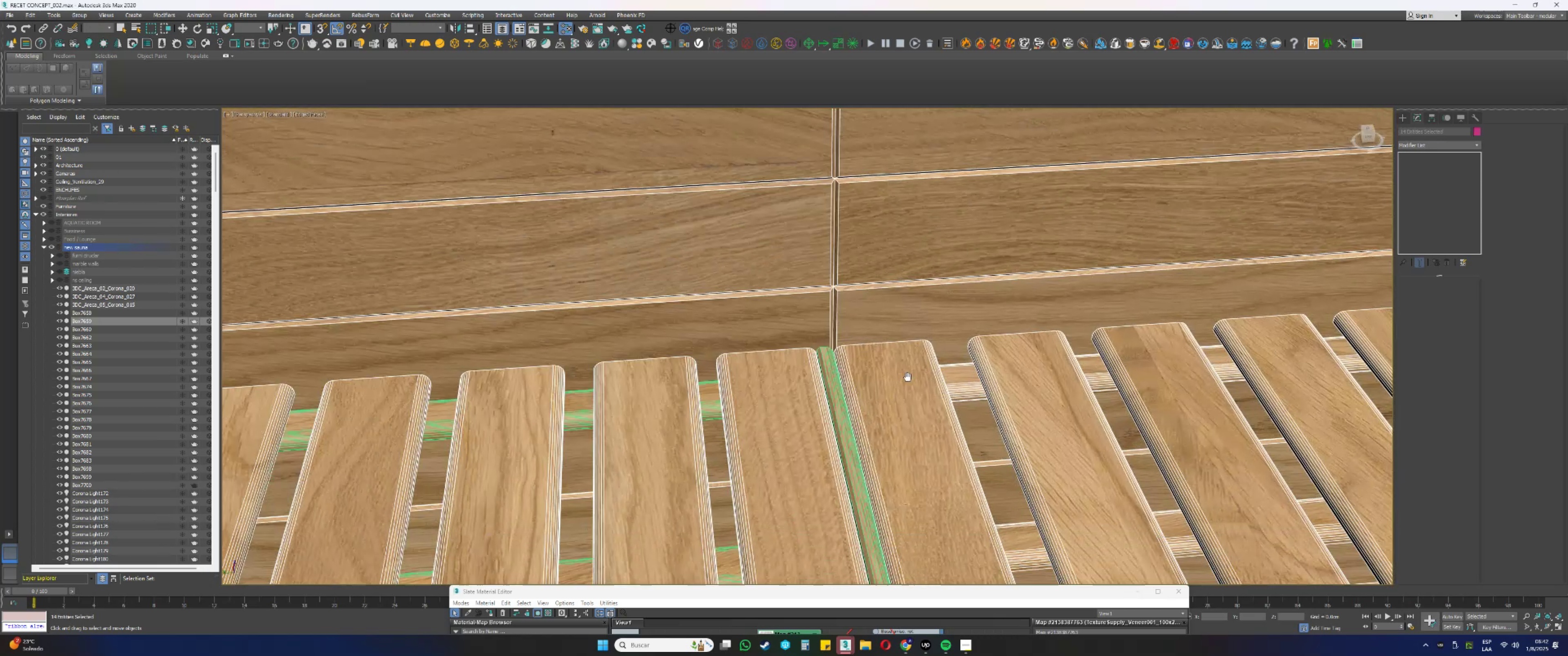 
hold_key(key=ControlLeft, duration=0.7)
left_click([953, 320])
 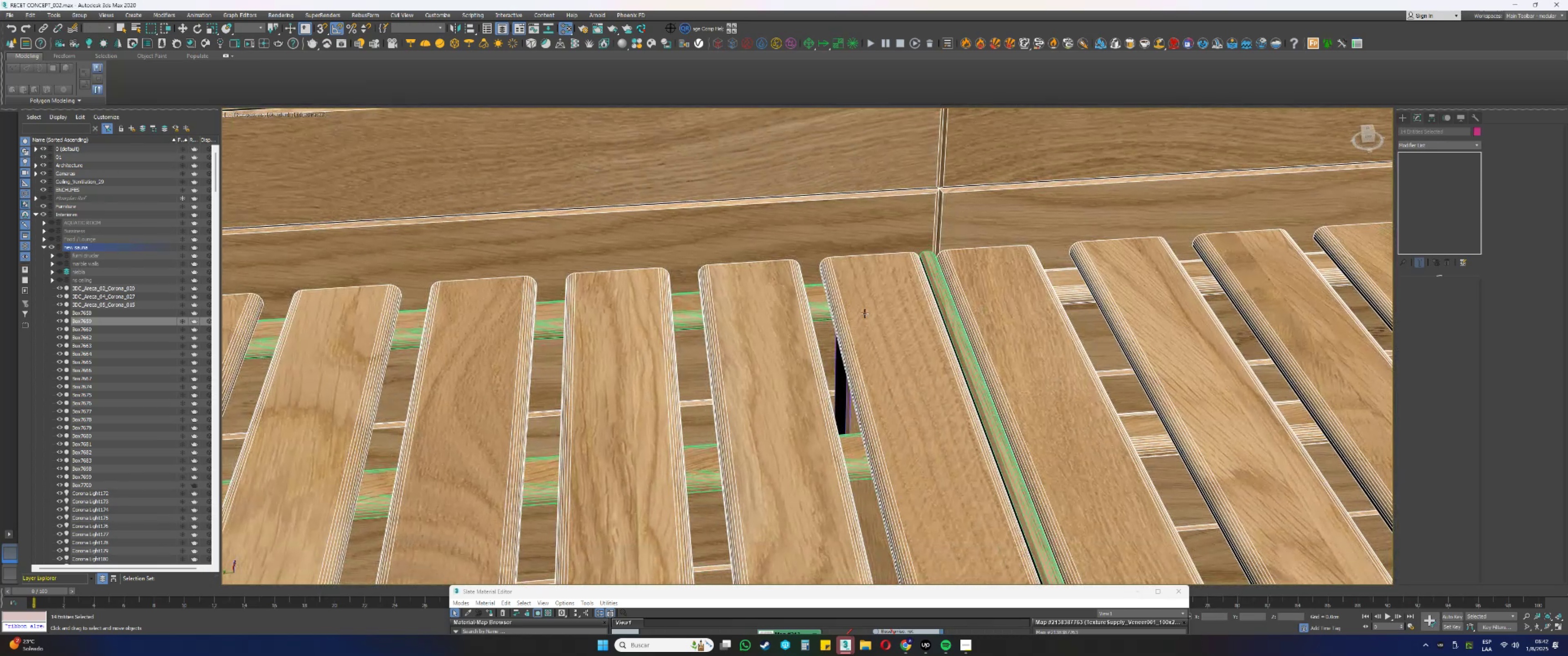 
hold_key(key=ControlLeft, duration=0.72)
left_click([826, 303])
 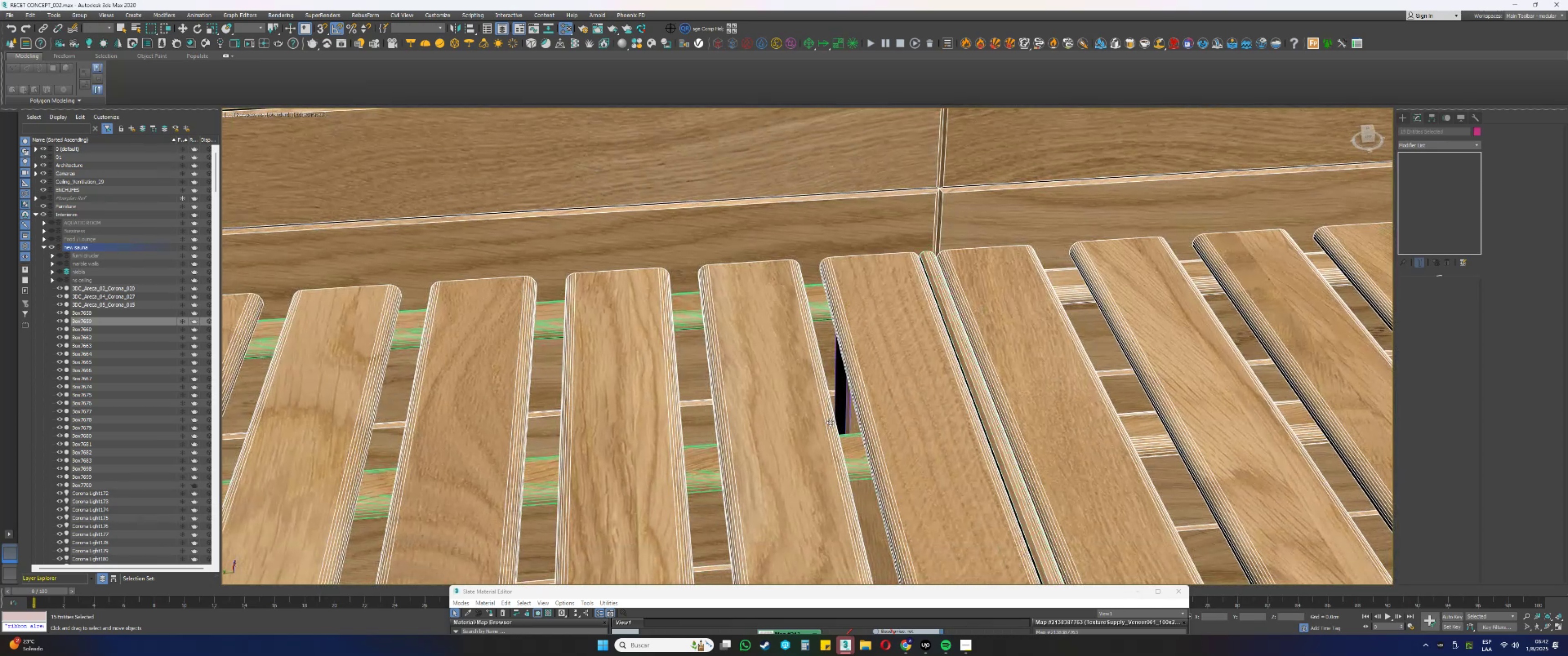 
hold_key(key=ControlLeft, duration=0.5)
left_click([853, 446])
 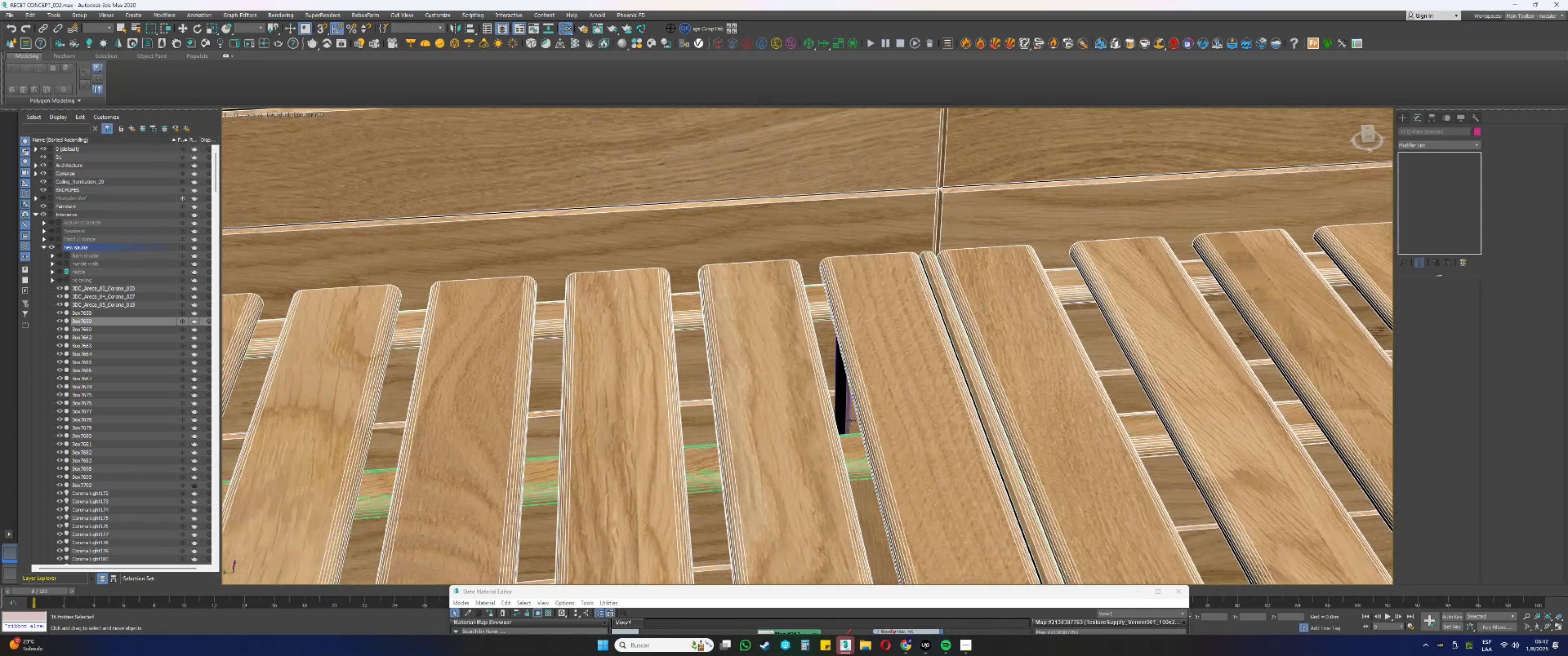 
hold_key(key=ControlLeft, duration=0.44)
left_click([846, 412])
 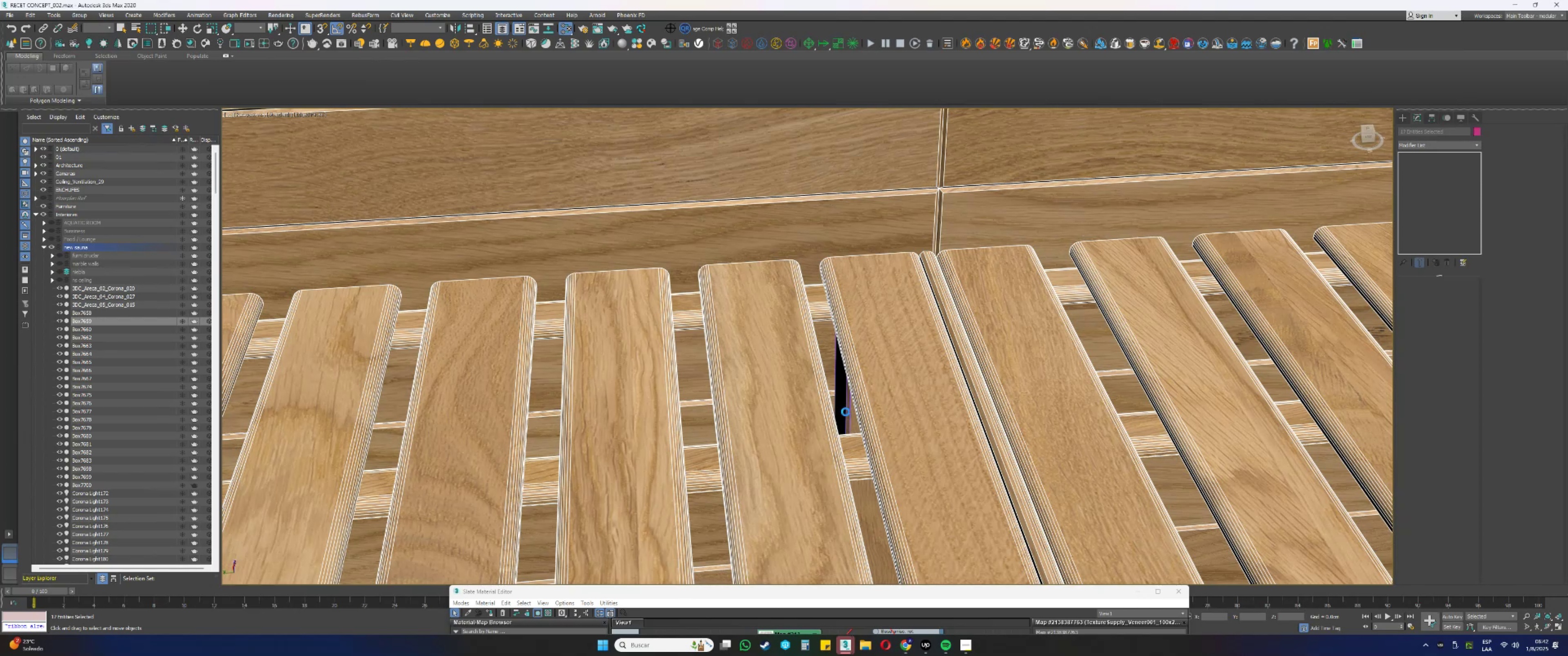 
scroll: coordinate [849, 408], scroll_direction: down, amount: 1.0
 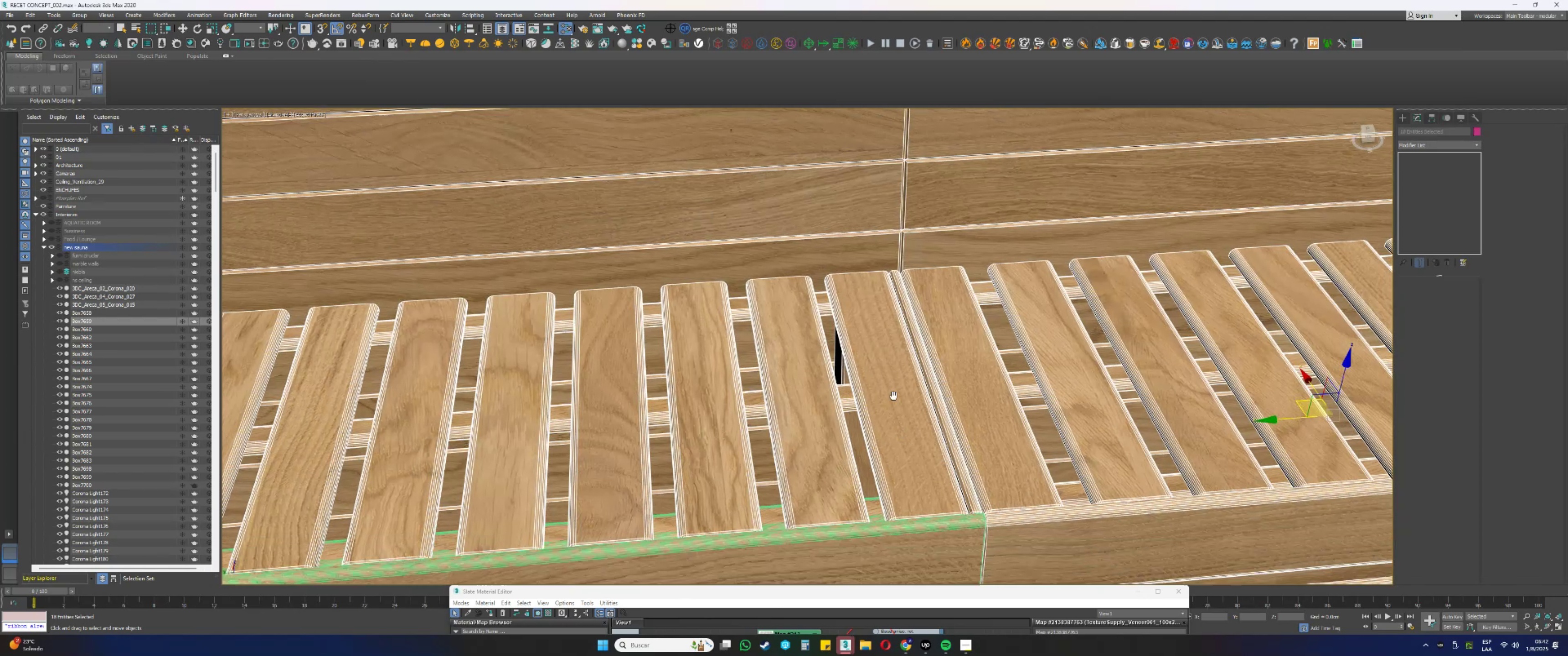 
hold_key(key=AltLeft, duration=0.49)
 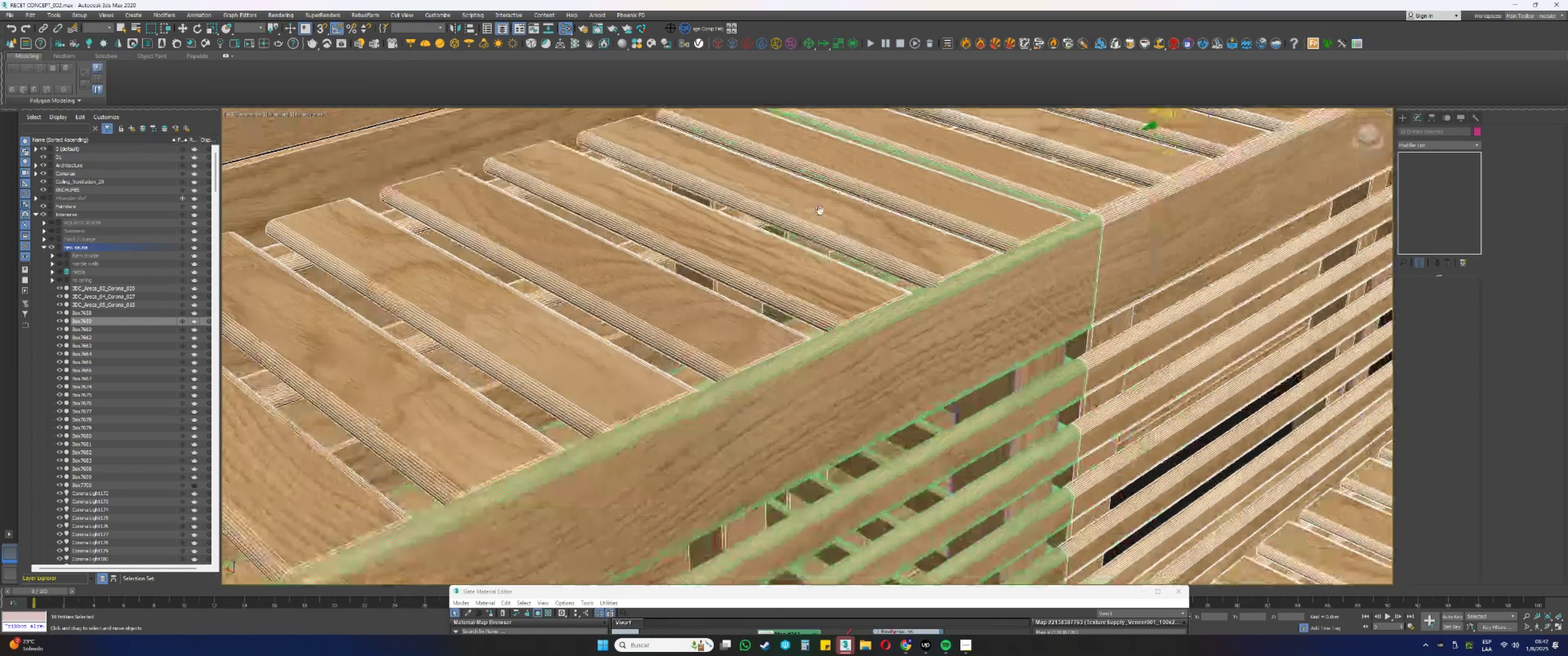 
hold_key(key=AltLeft, duration=0.59)
 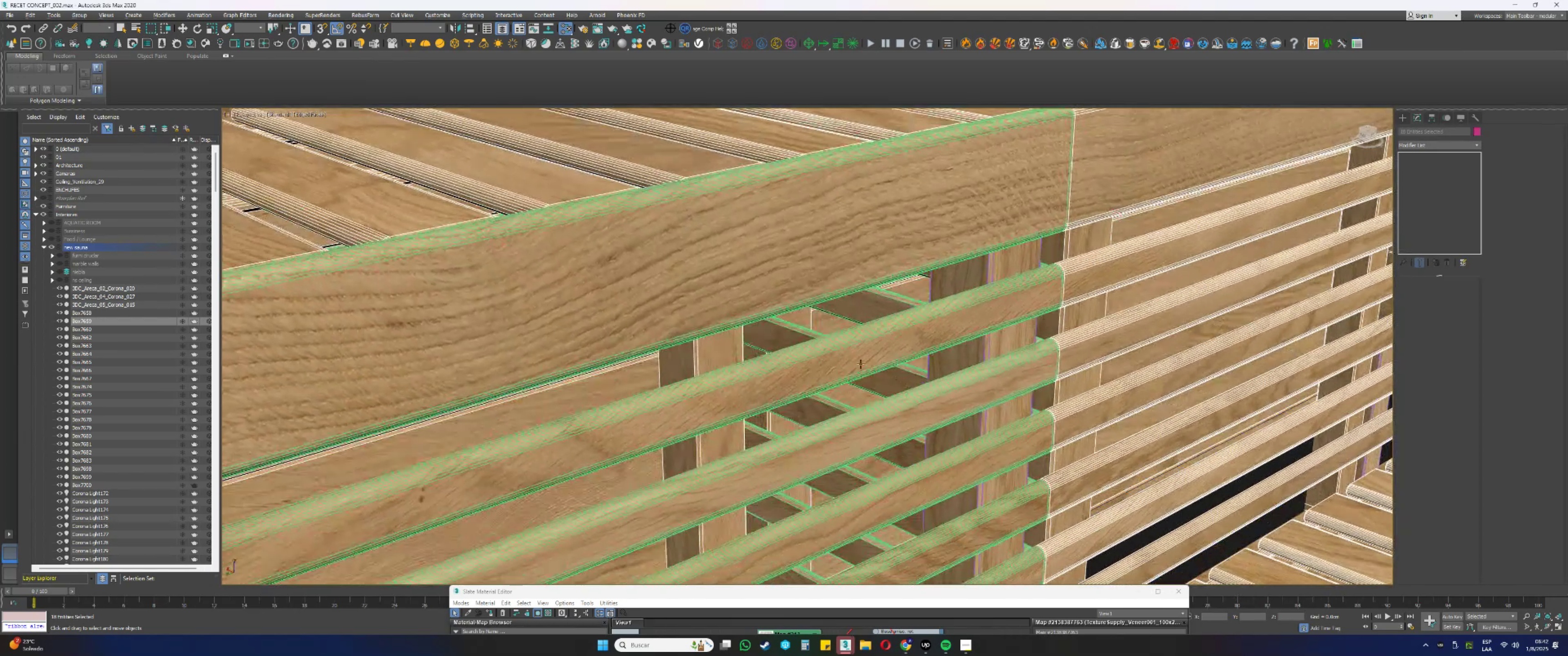 
hold_key(key=ControlLeft, duration=0.74)
left_click([861, 316])
 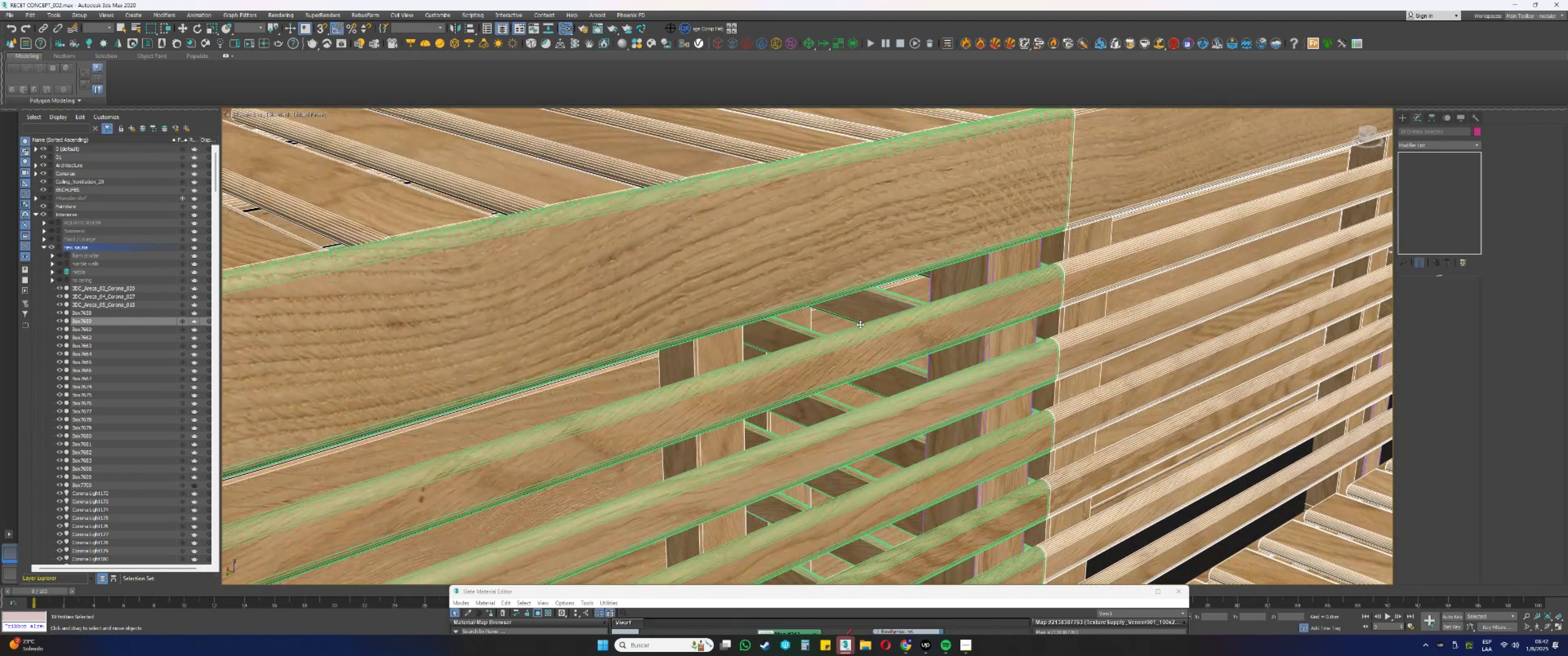 
key(Control+Z)
 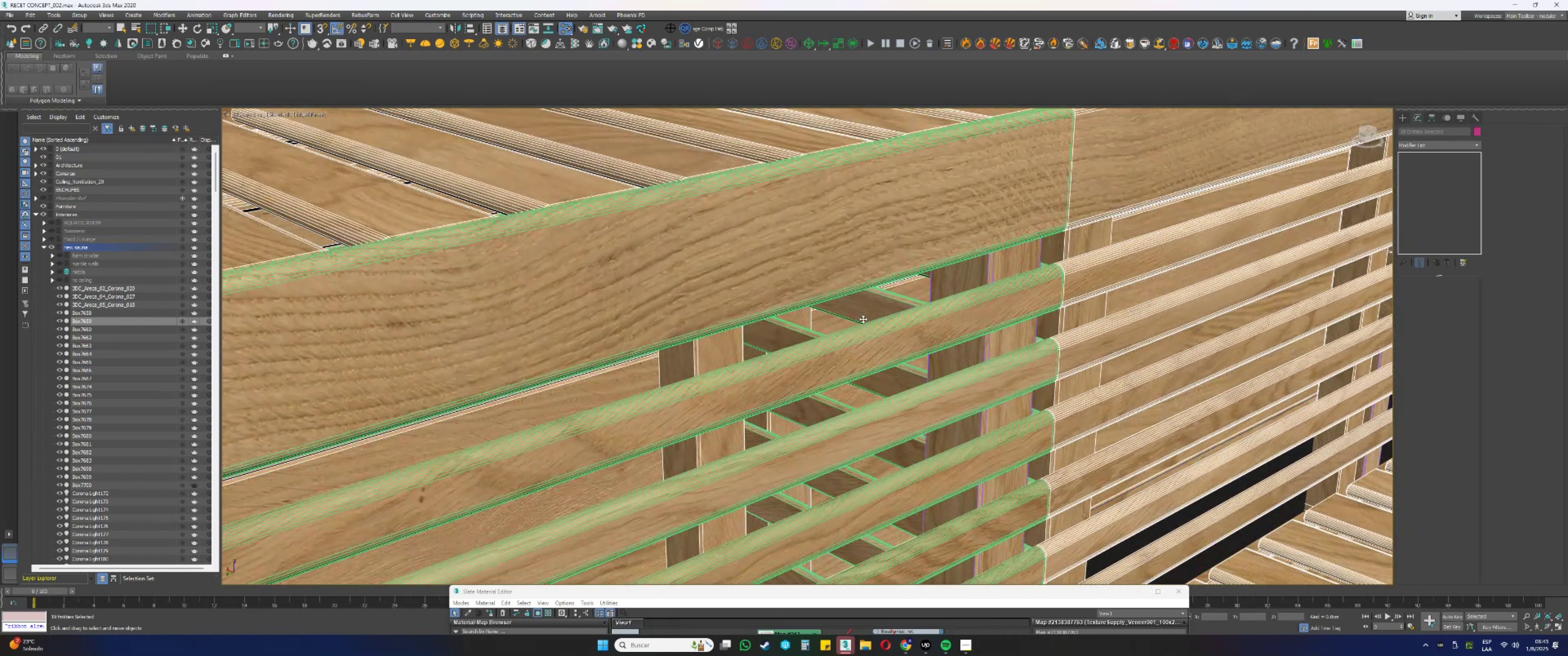 
hold_key(key=ControlLeft, duration=1.5)
left_click([871, 301])
 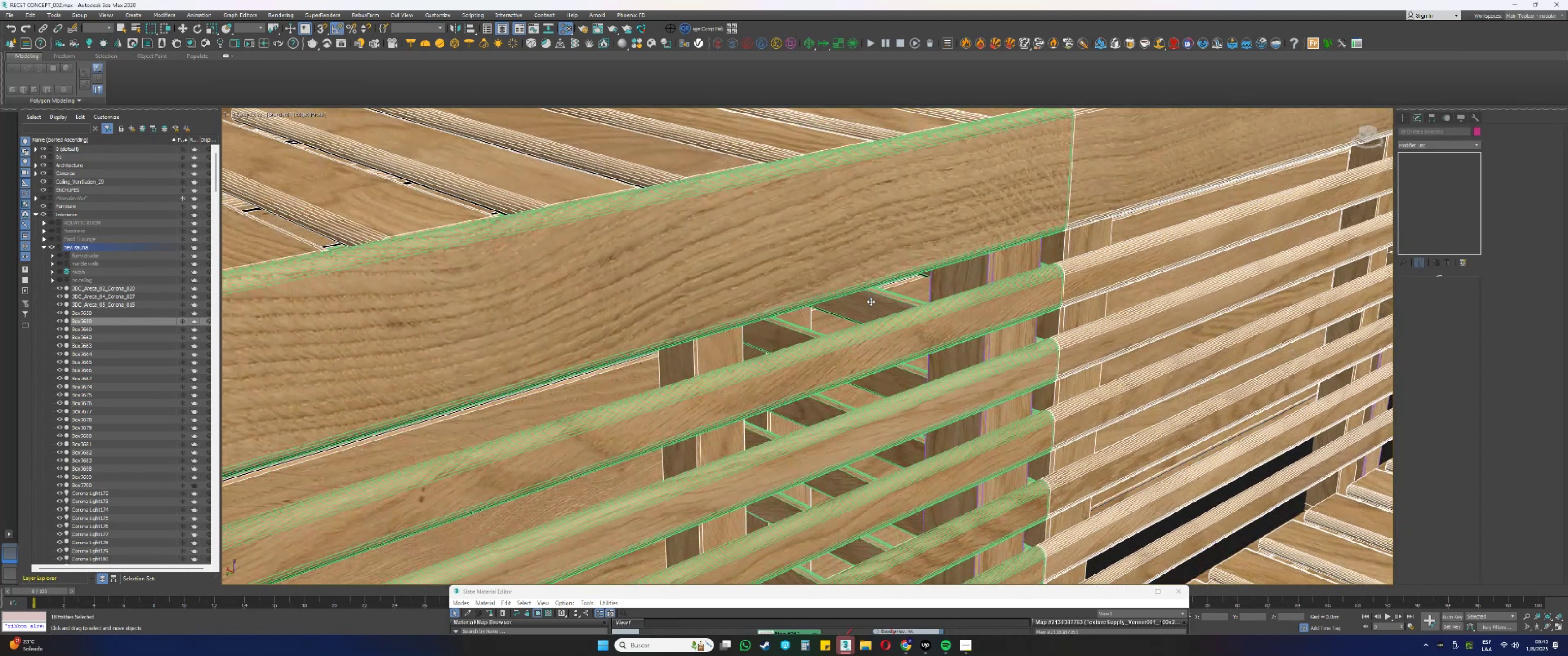 
key(Control+ControlLeft)
 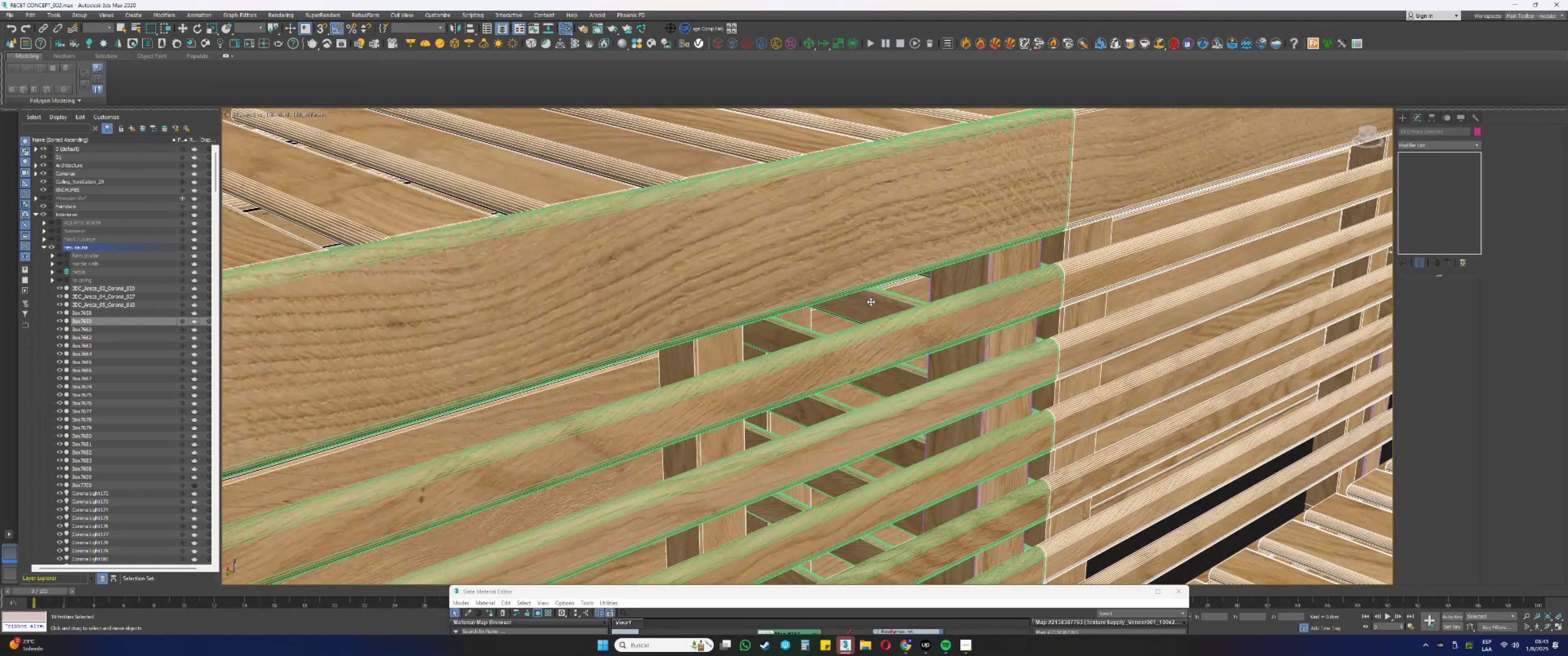 
key(Control+ControlLeft)
 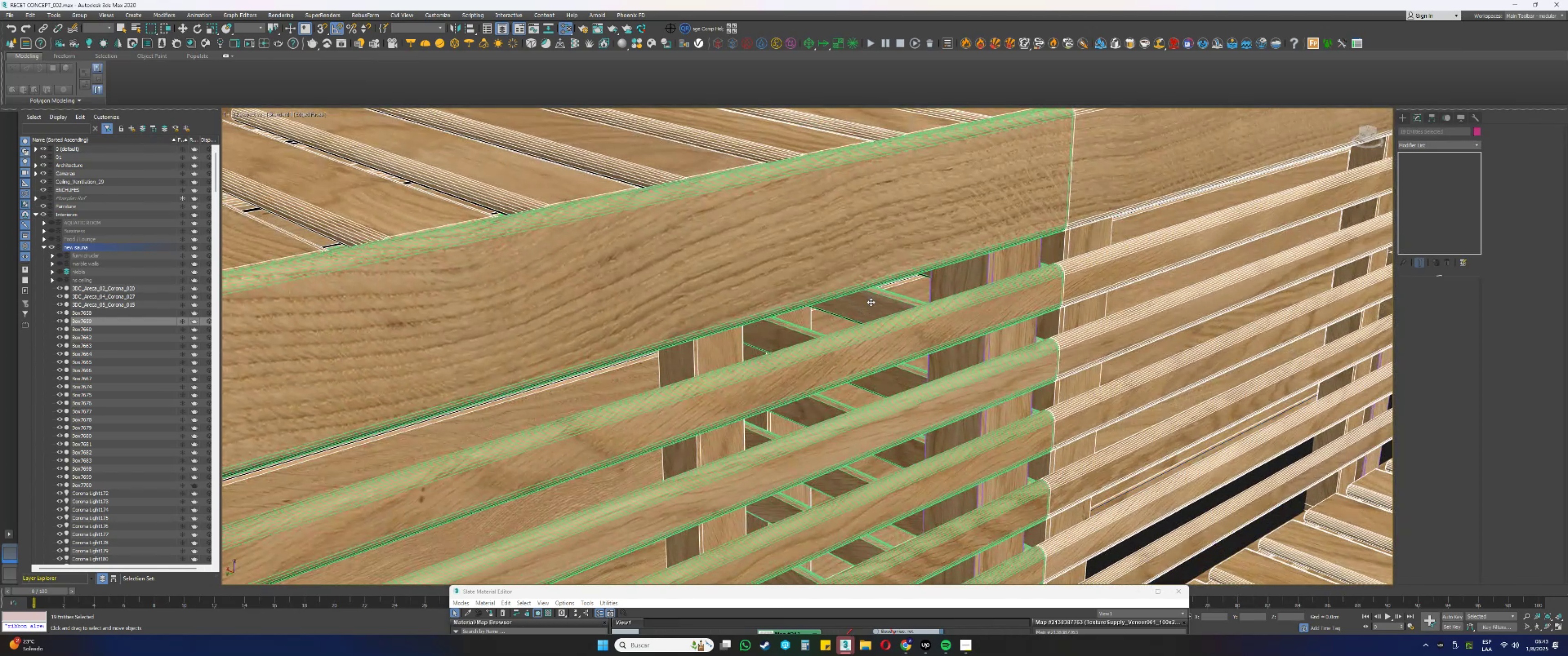 
key(Control+ControlLeft)
 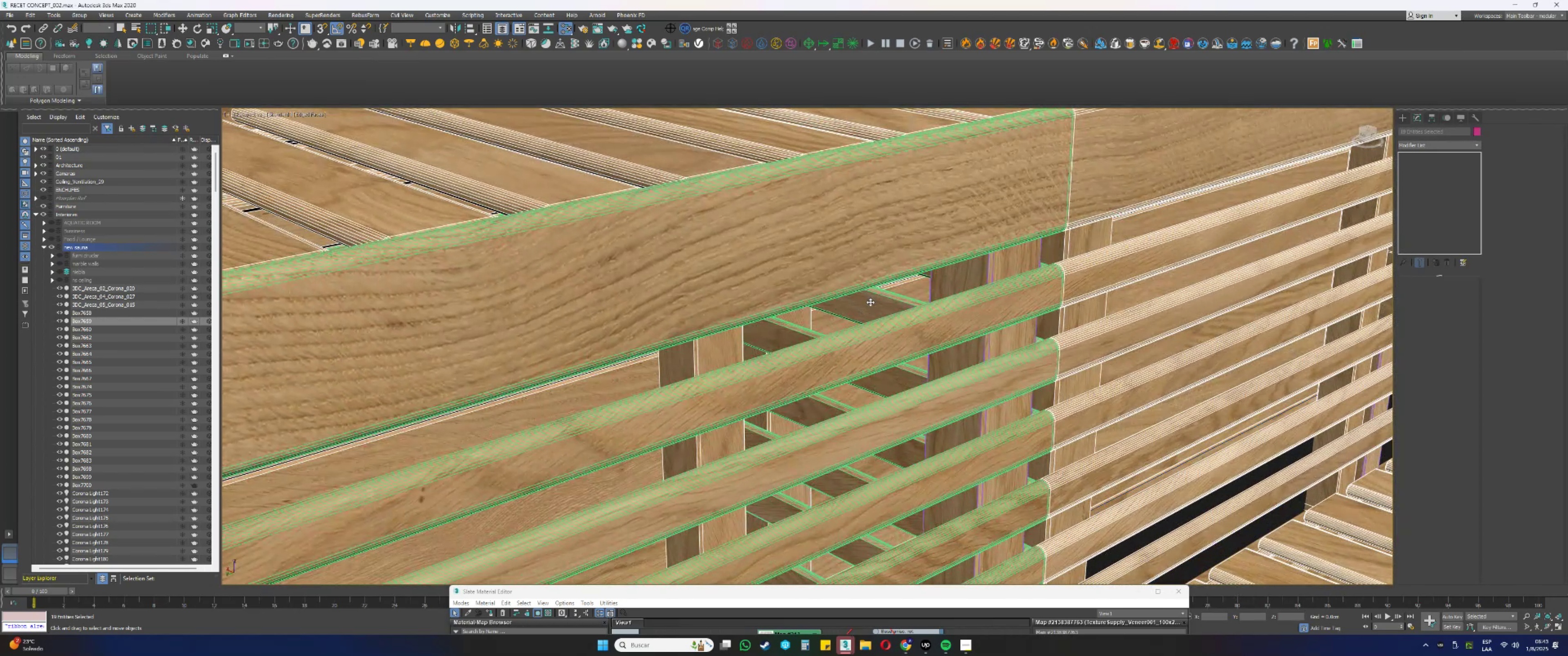 
key(Control+ControlLeft)
 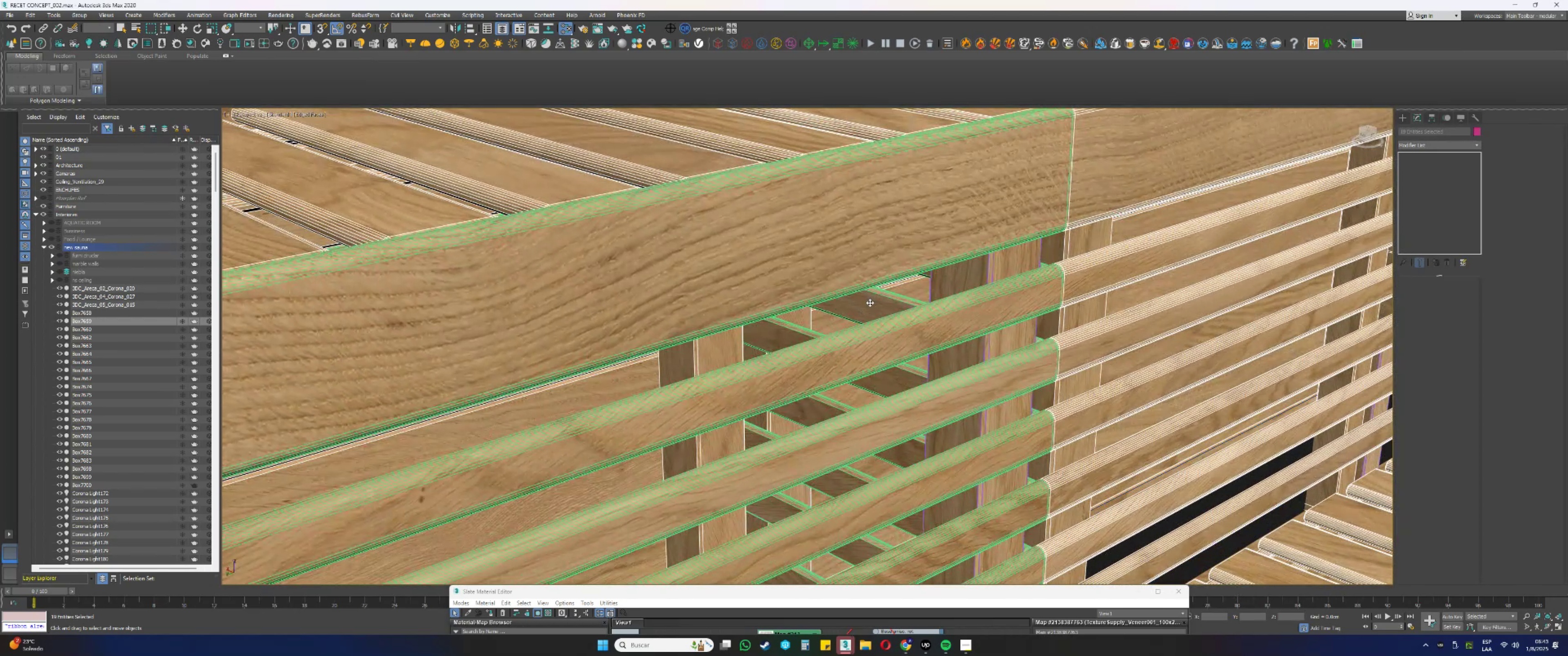 
key(Control+ControlLeft)
 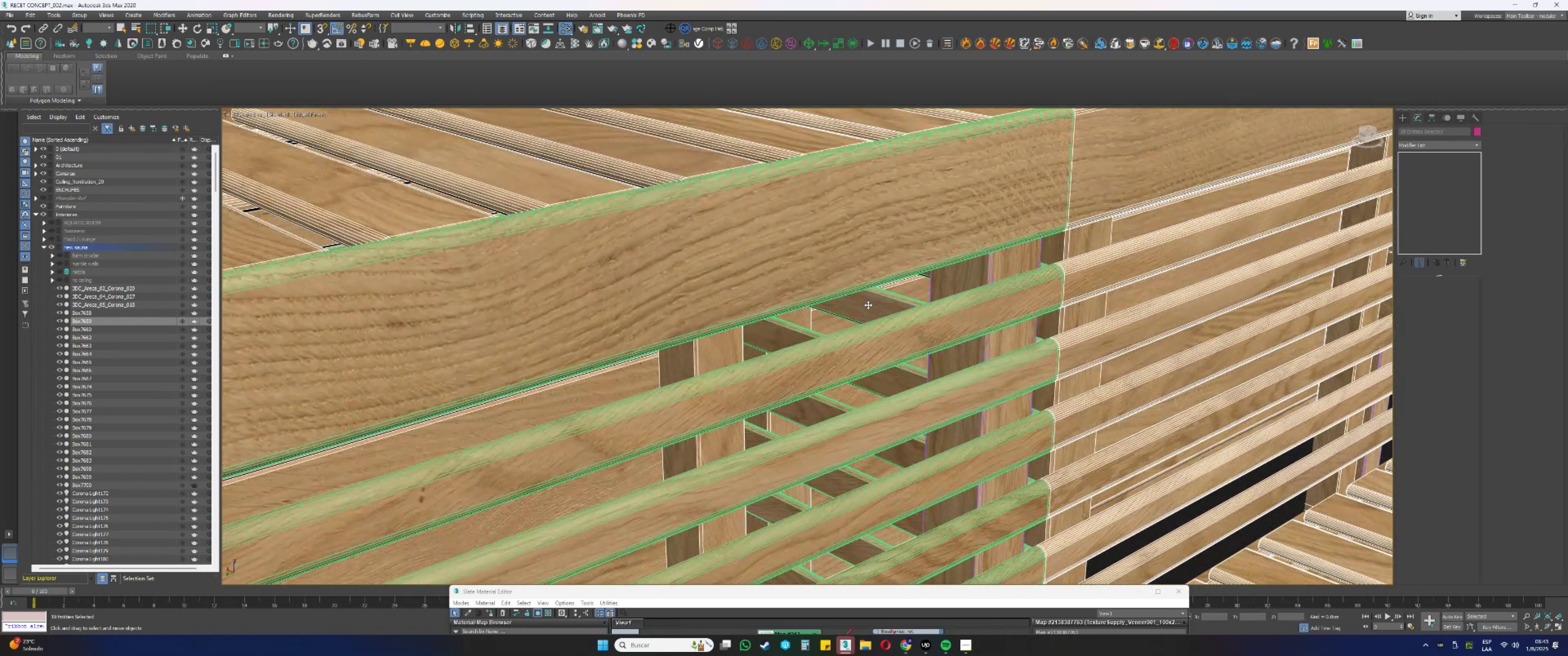 
scroll: coordinate [867, 306], scroll_direction: down, amount: 1.0
 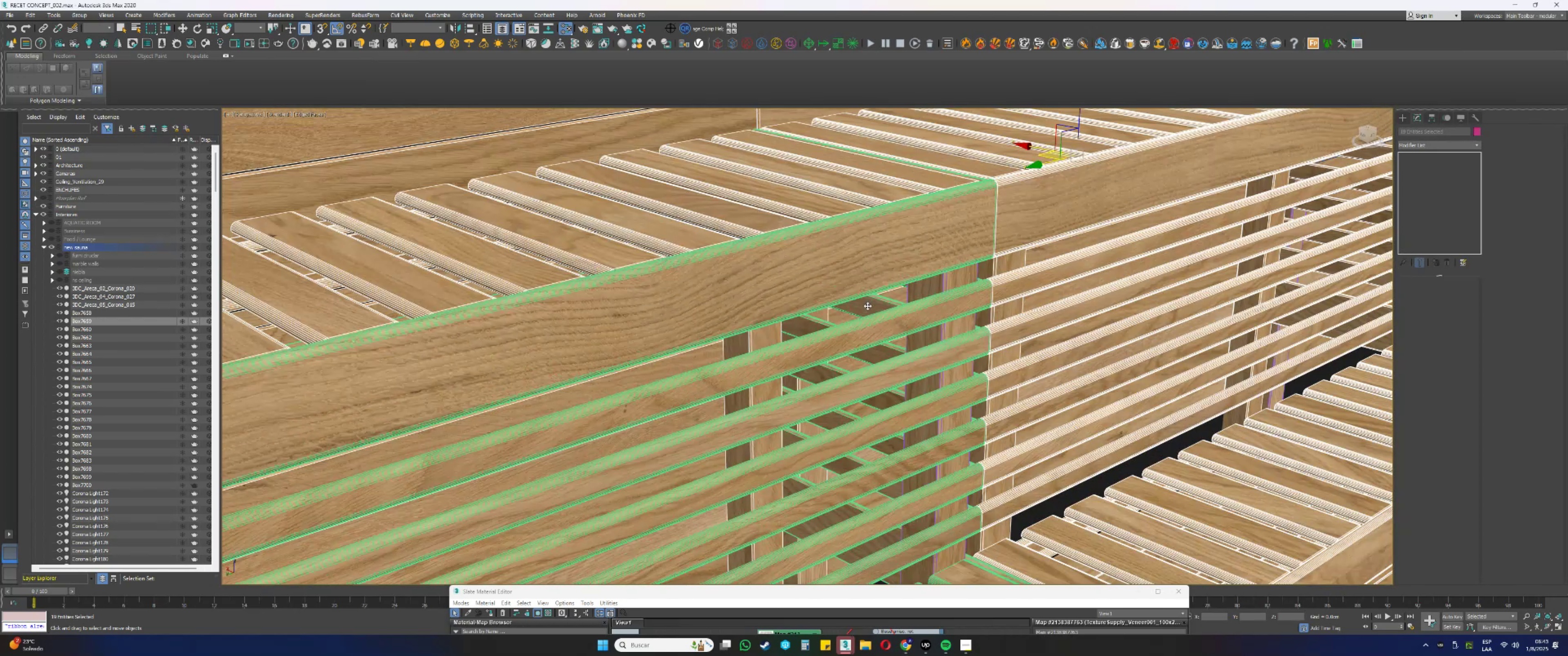 
key(Control+ControlLeft)
 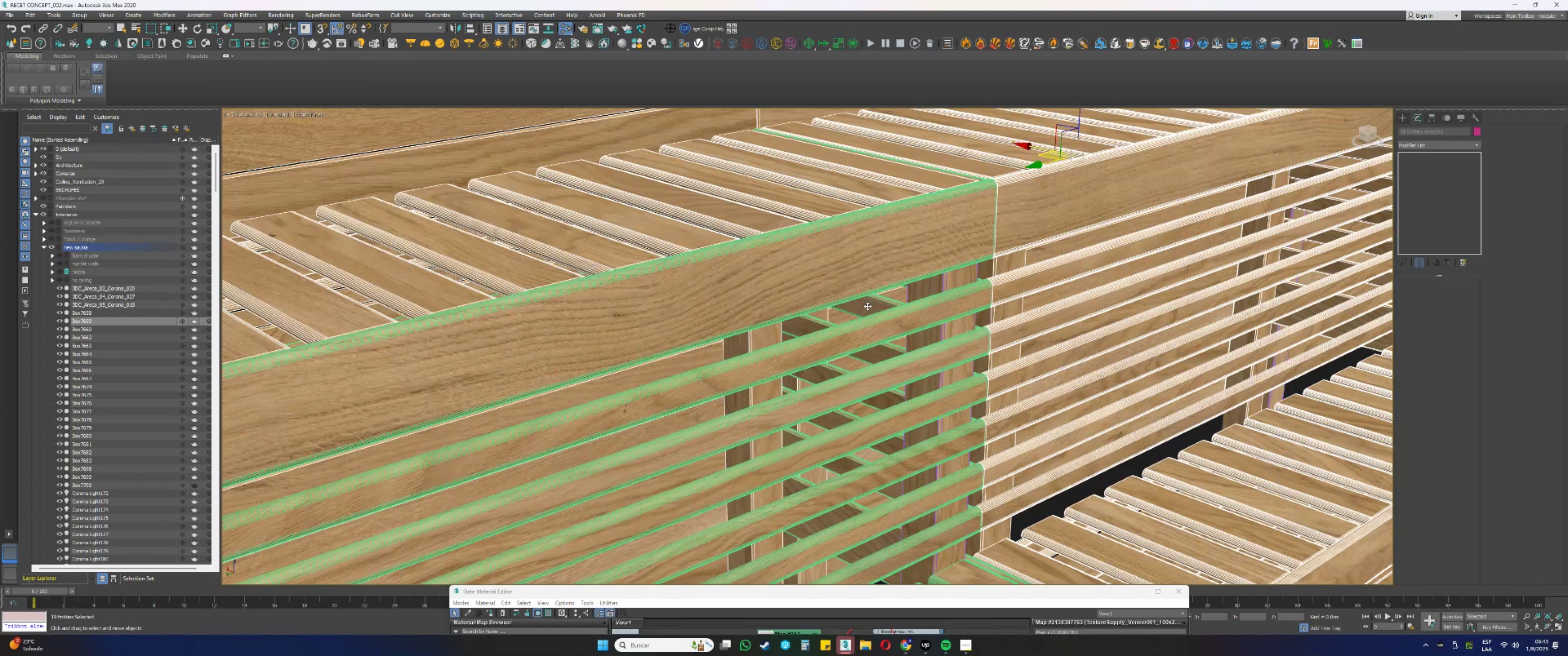 
key(Control+Z)
 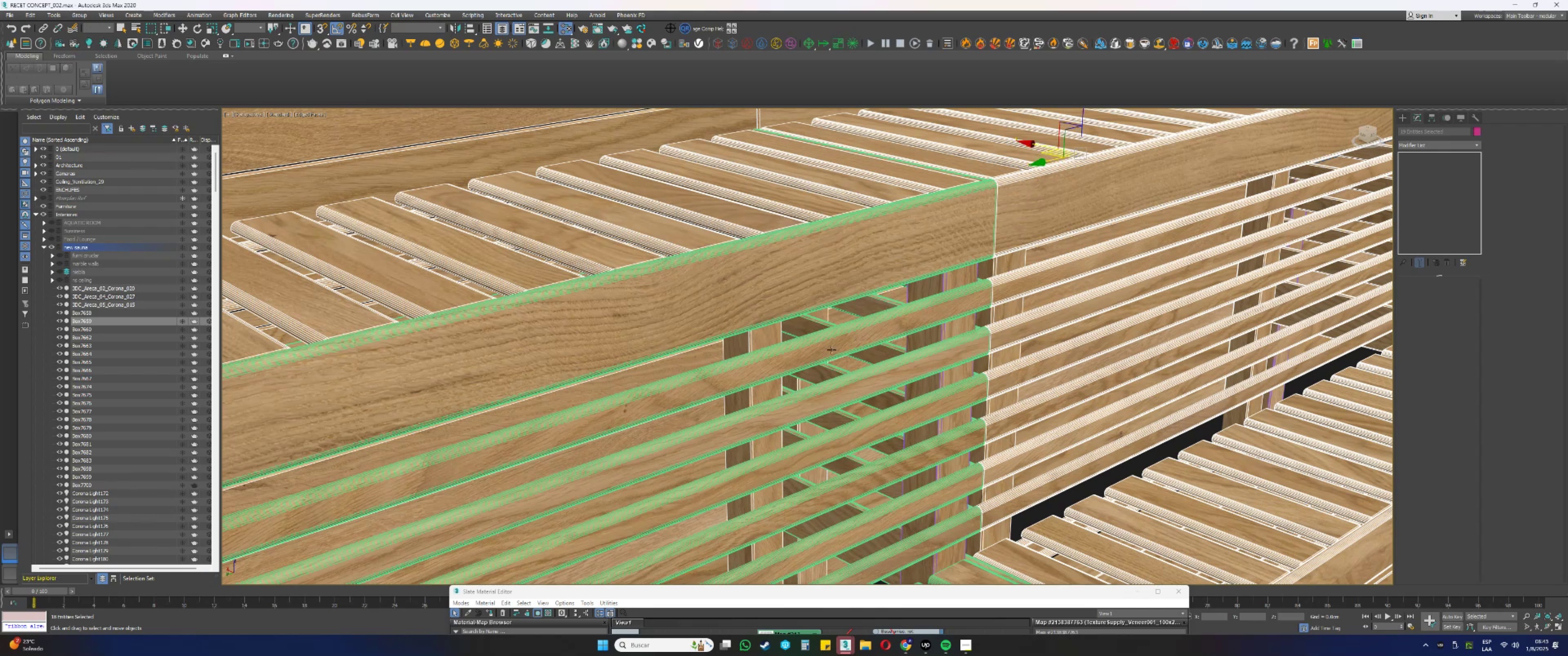 
hold_key(key=AltLeft, duration=0.36)
 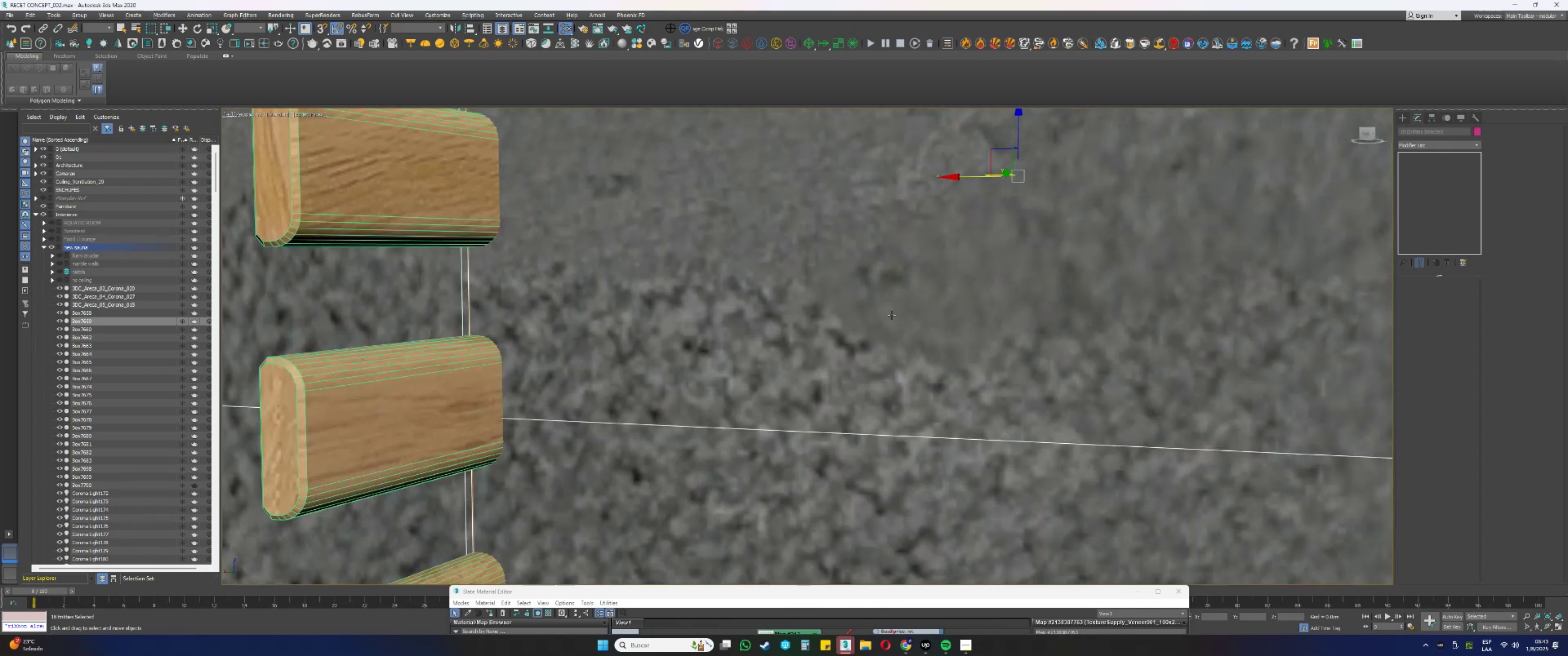 
hold_key(key=AltLeft, duration=0.44)
 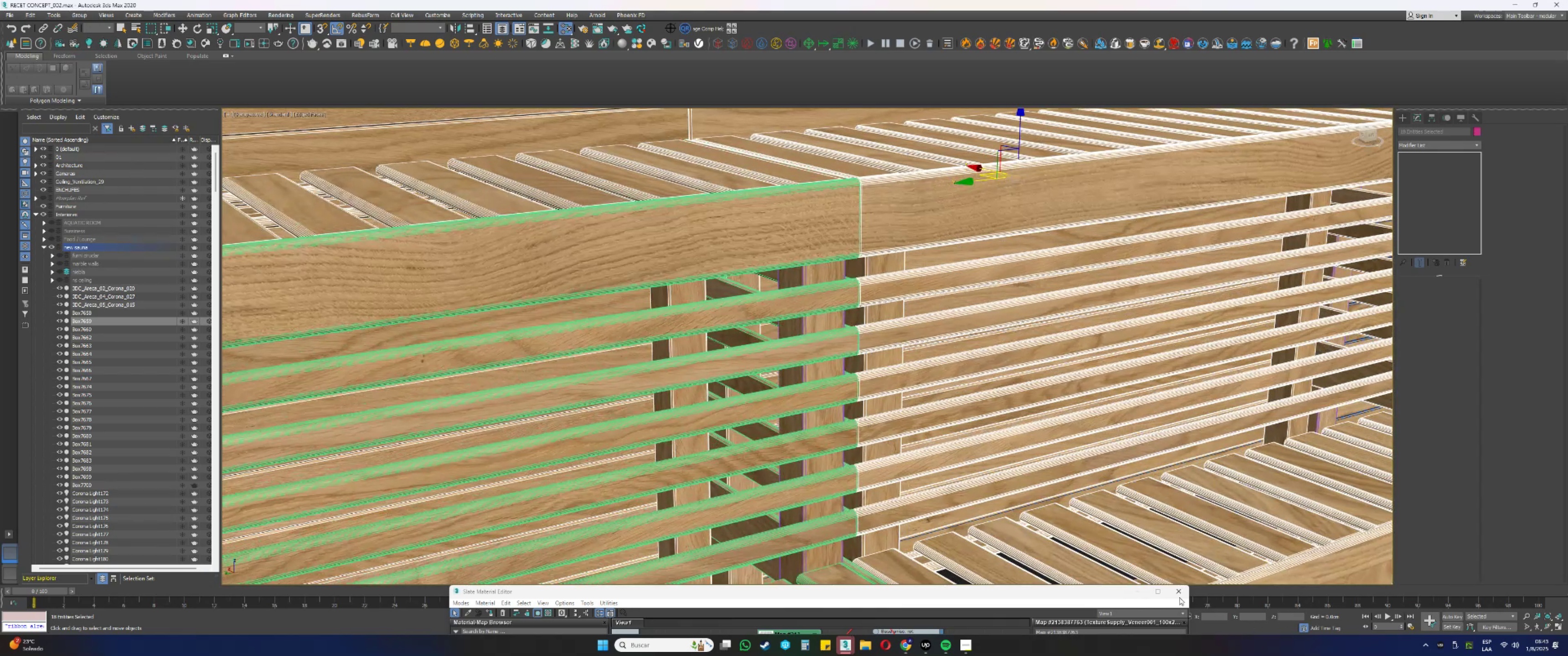 
left_click_drag(start_coordinate=[1109, 590], to_coordinate=[995, 585])
 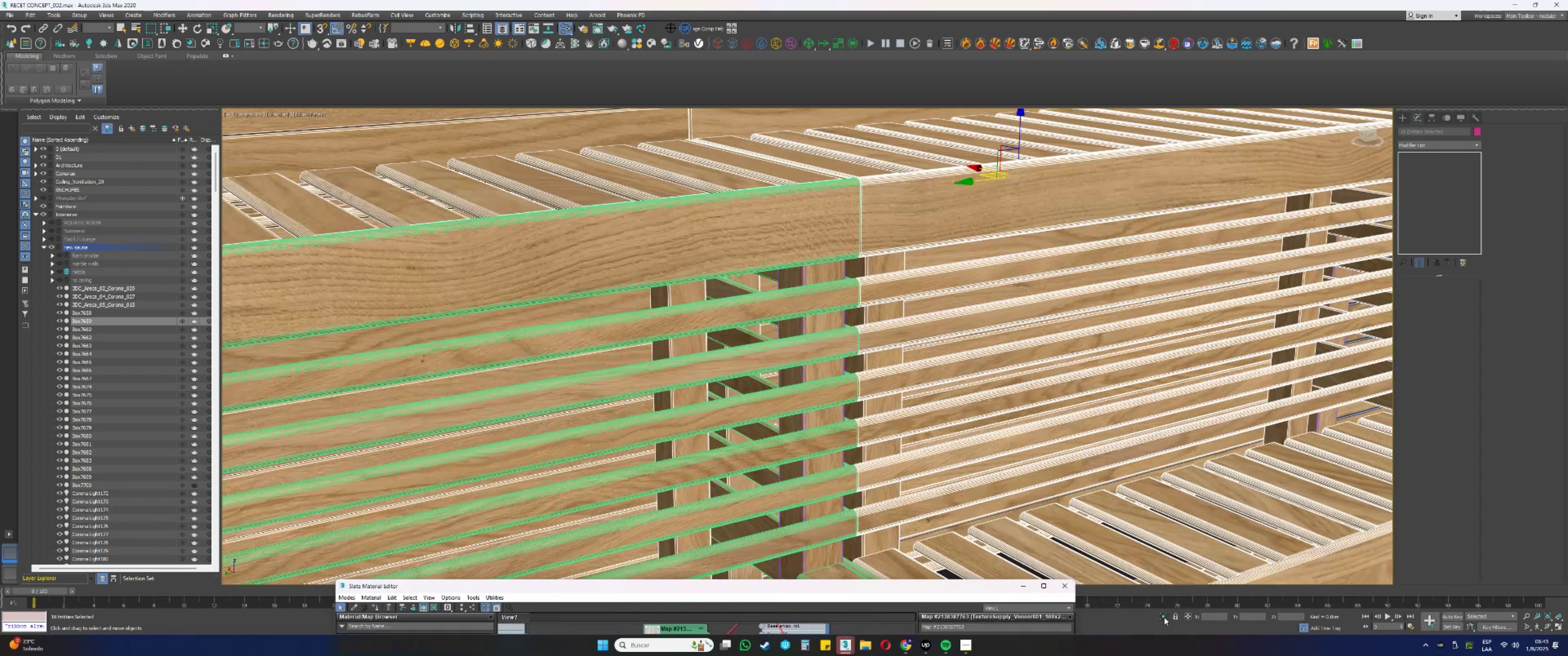 
left_click([1164, 617])
 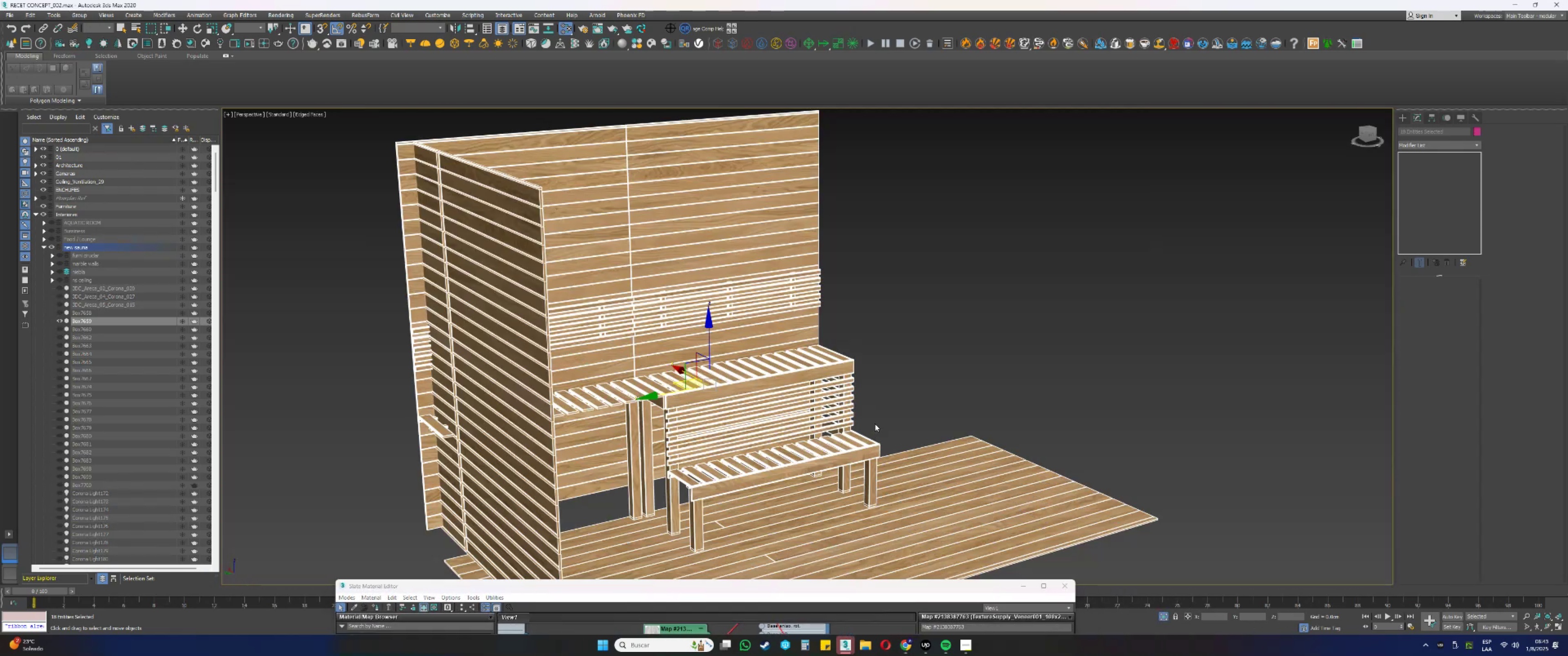 
scroll: coordinate [864, 415], scroll_direction: down, amount: 2.0
 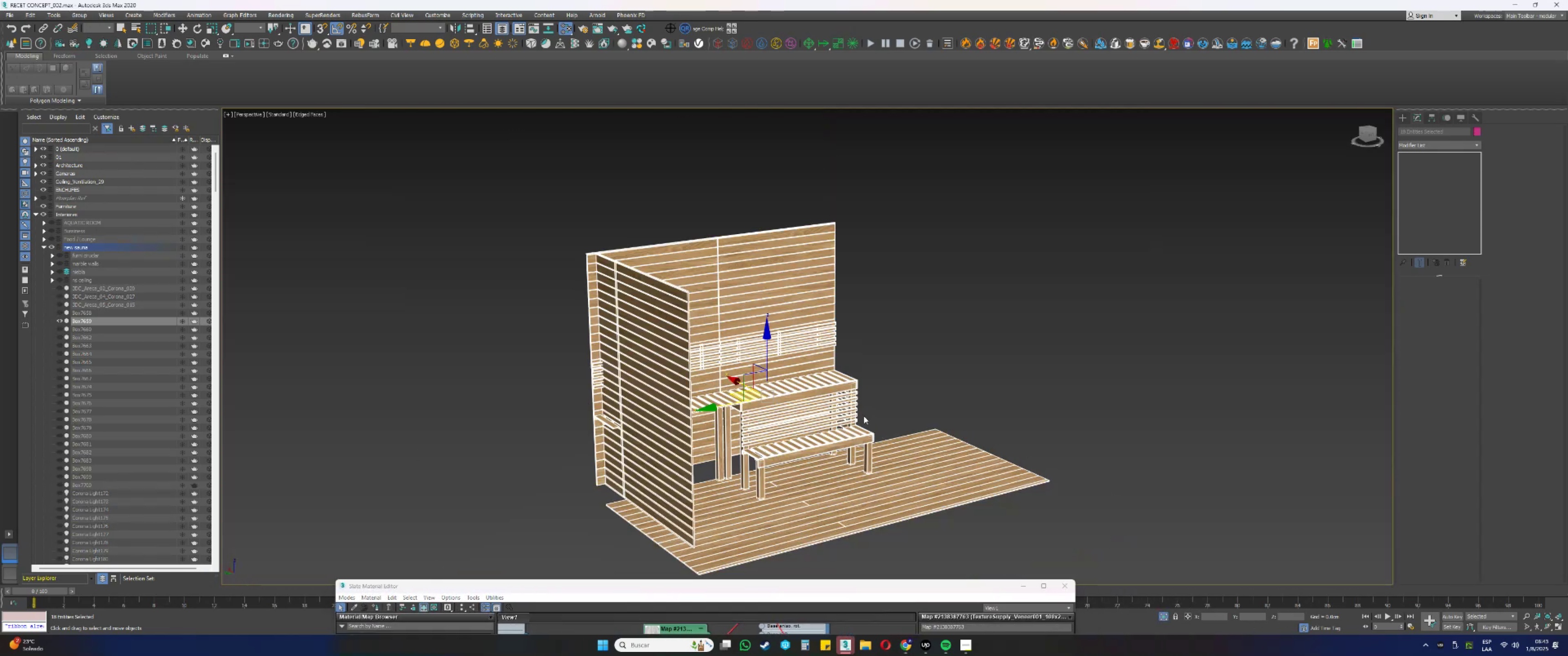 
hold_key(key=AltLeft, duration=1.06)
 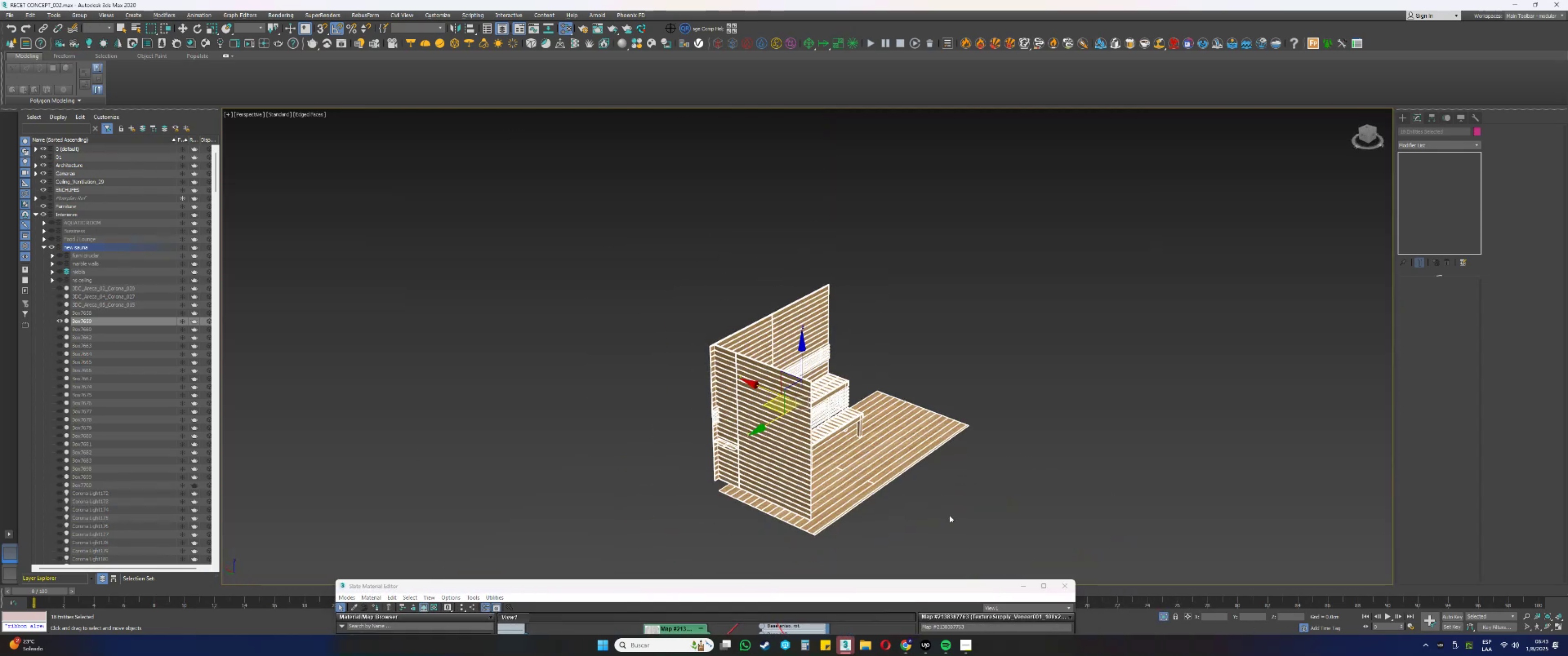 
key(Alt+AltLeft)
 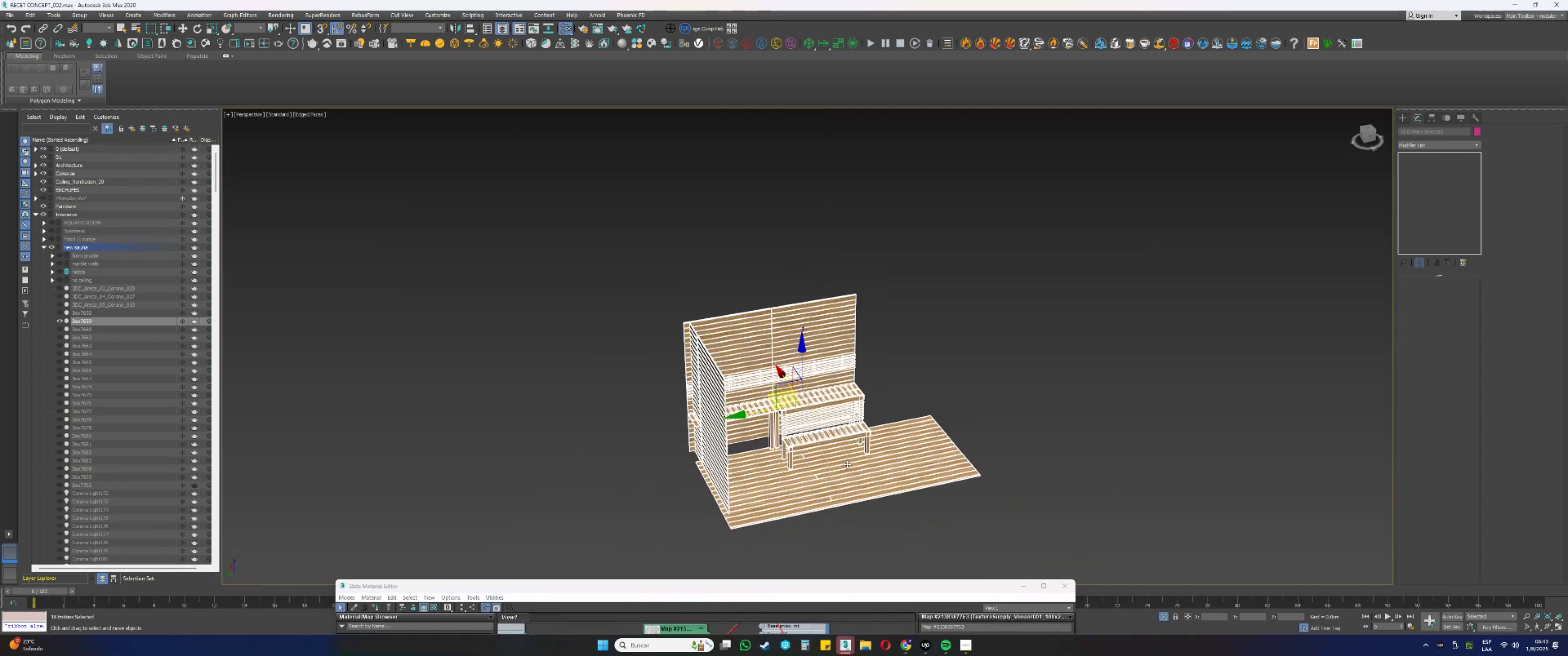 
key(Alt+AltLeft)
 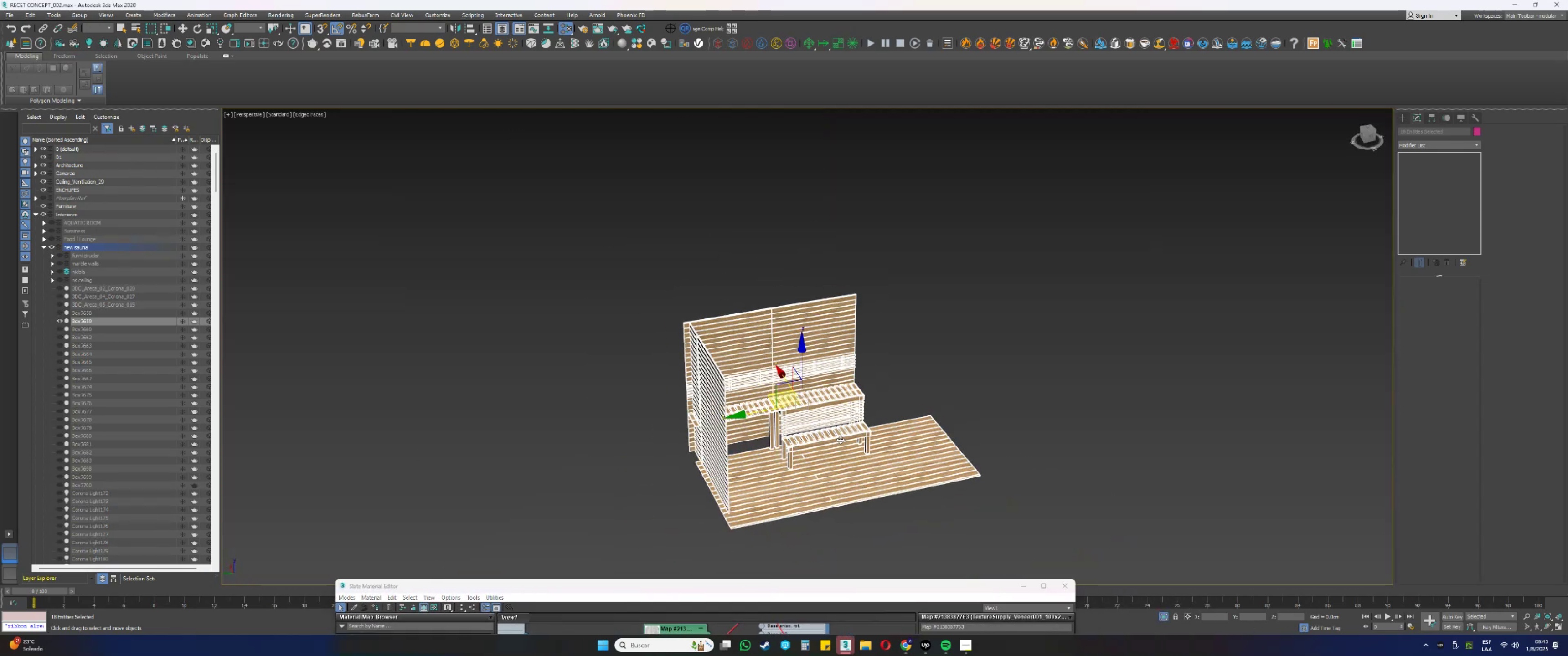 
key(Alt+Control+ControlLeft)
 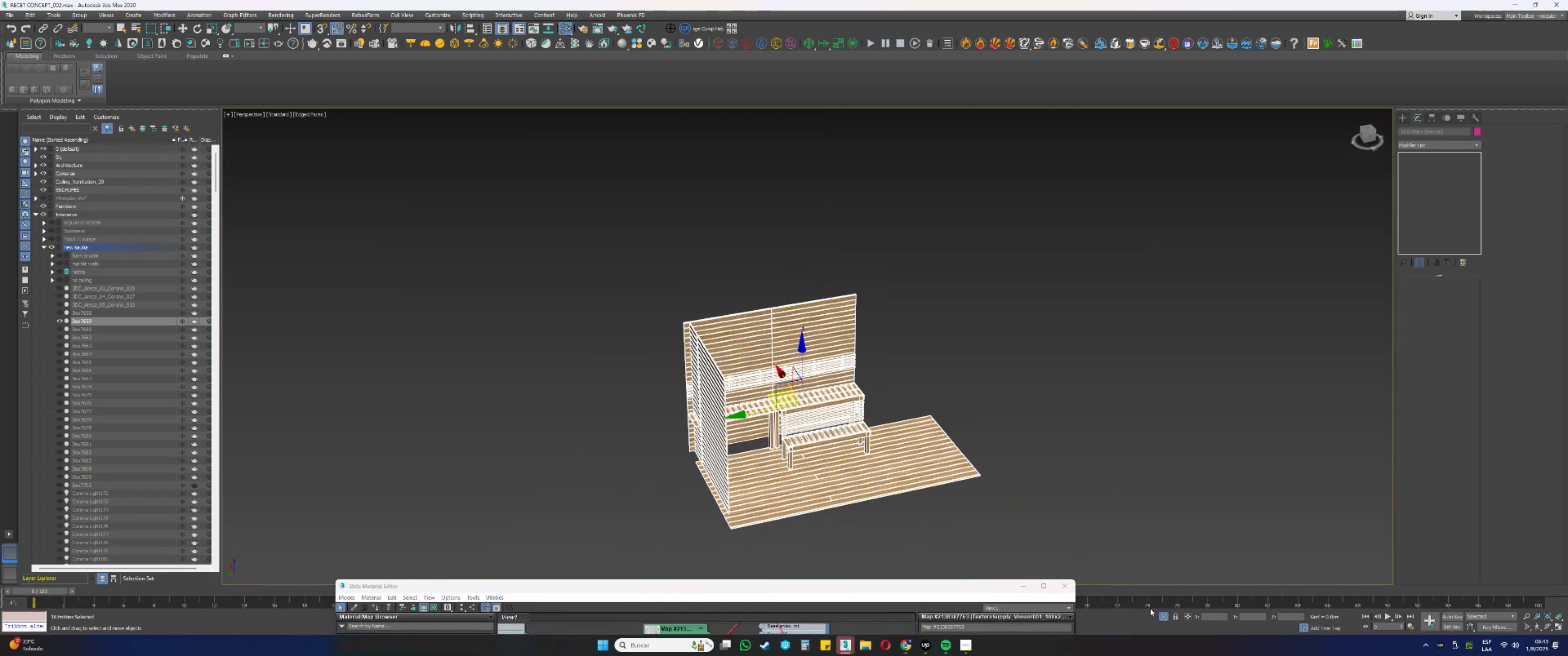 
left_click([1164, 615])
 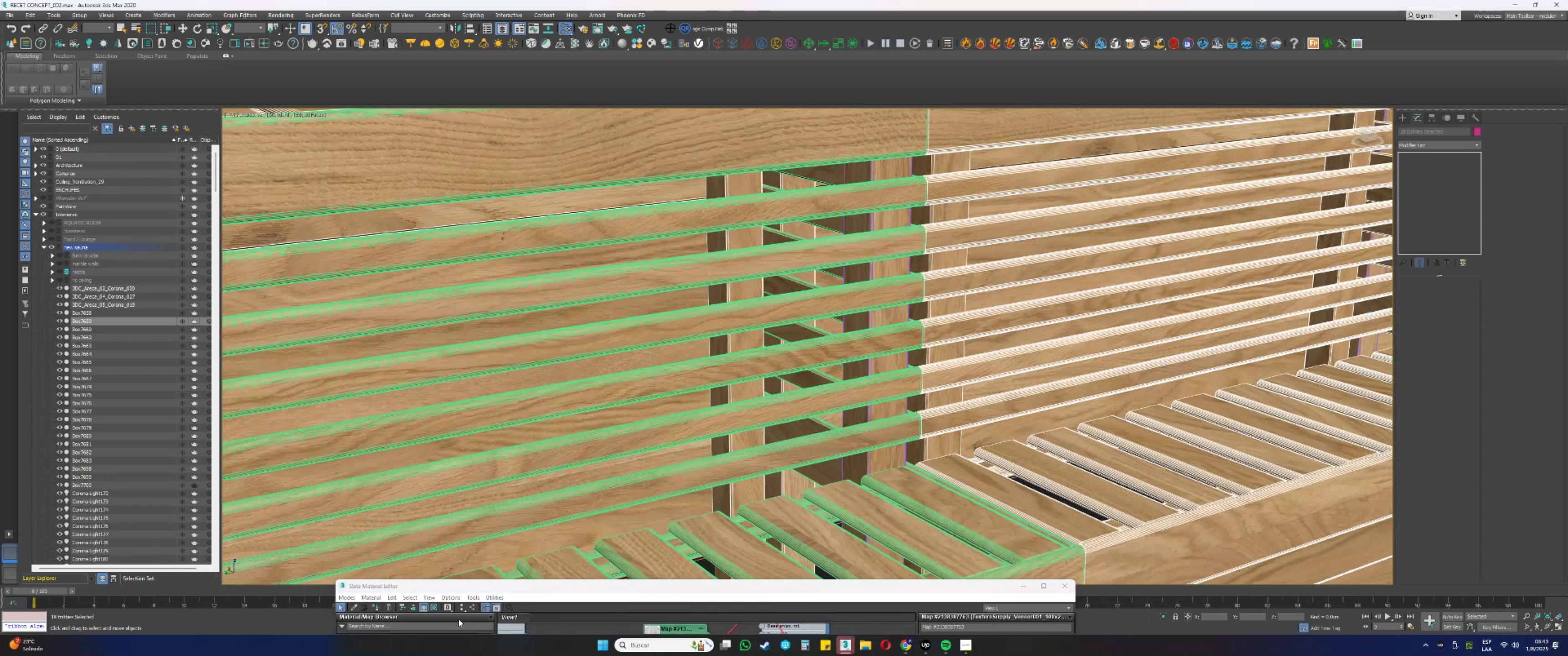 
left_click([374, 609])
 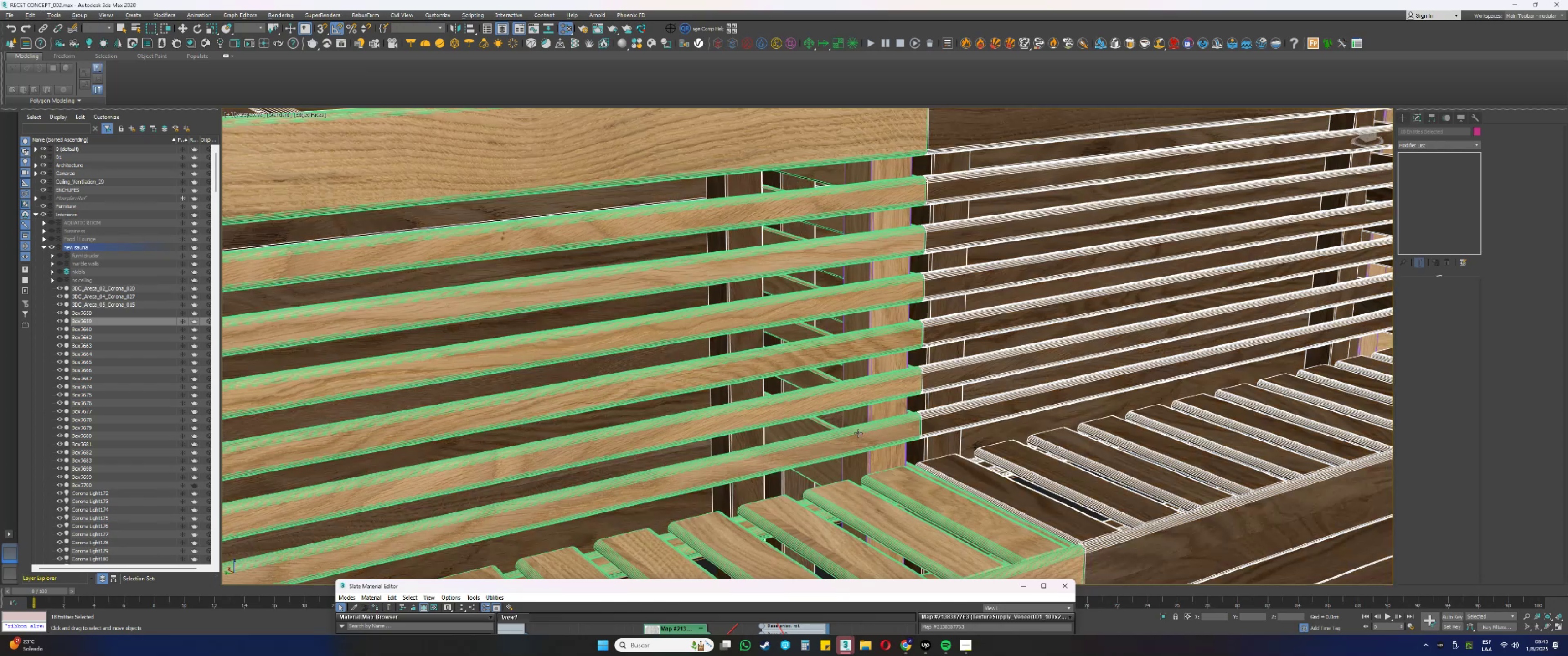 
left_click([876, 393])
 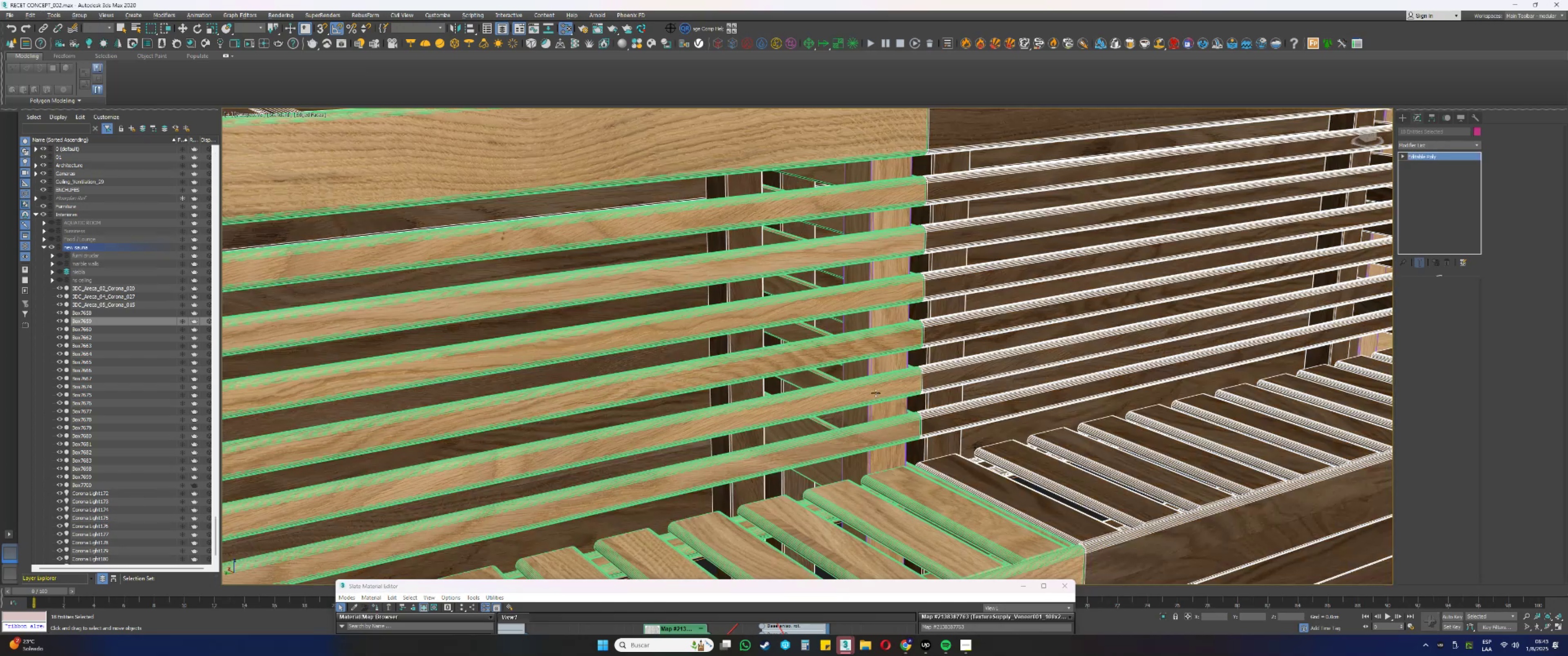 
scroll: coordinate [890, 391], scroll_direction: up, amount: 1.0
 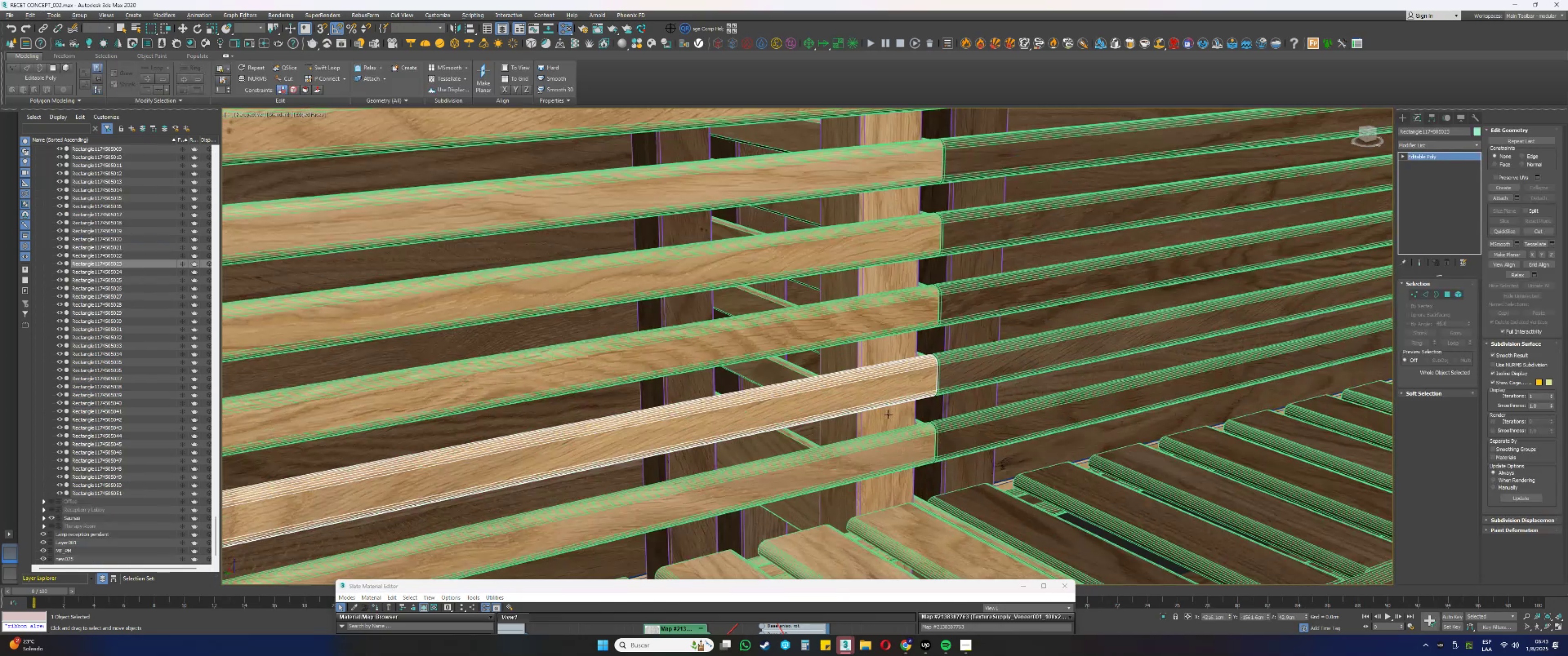 
hold_key(key=ControlLeft, duration=0.57)
left_click([888, 451])
 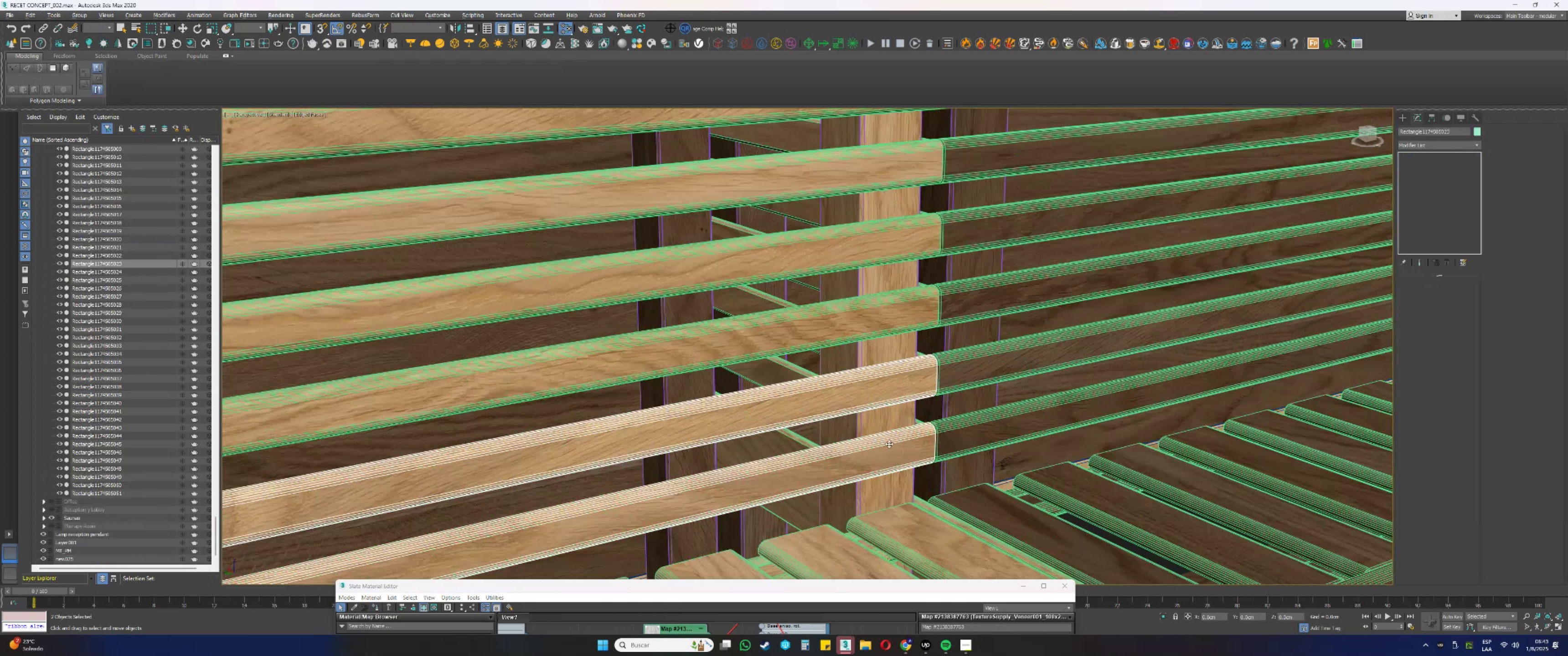 
hold_key(key=ControlLeft, duration=0.48)
left_click([873, 423])
 